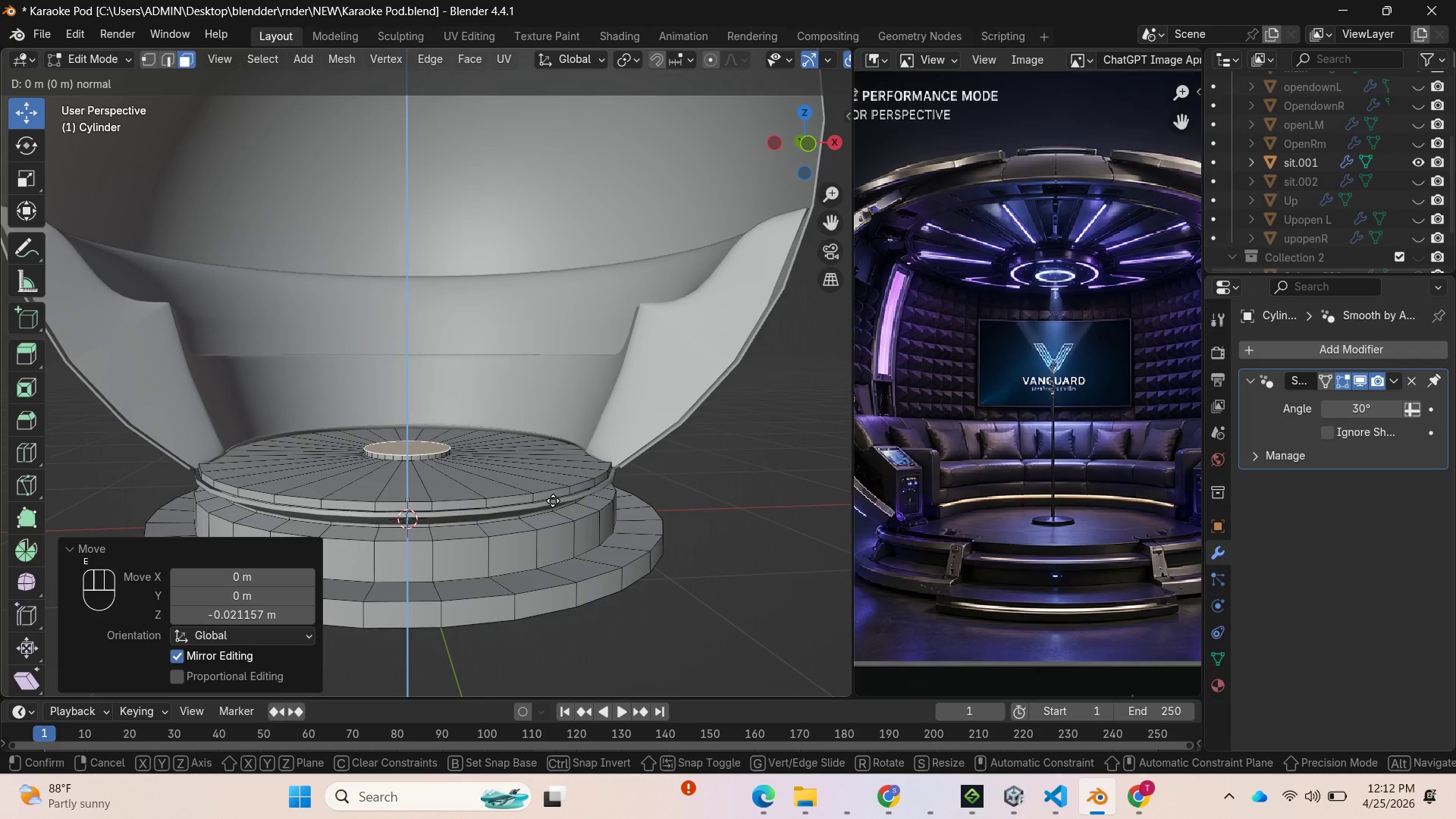 
left_click([553, 500])
 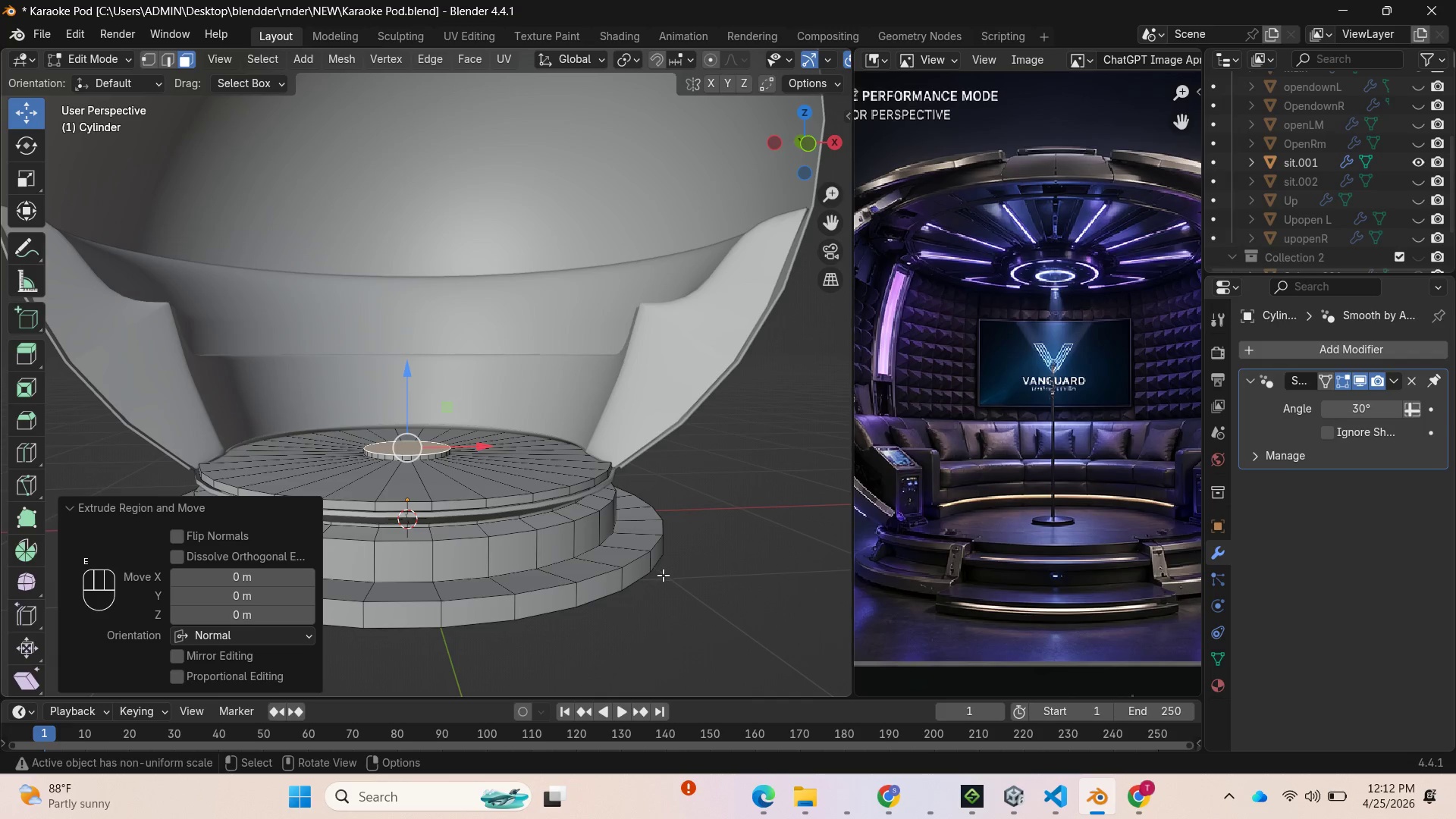 
key(S)
 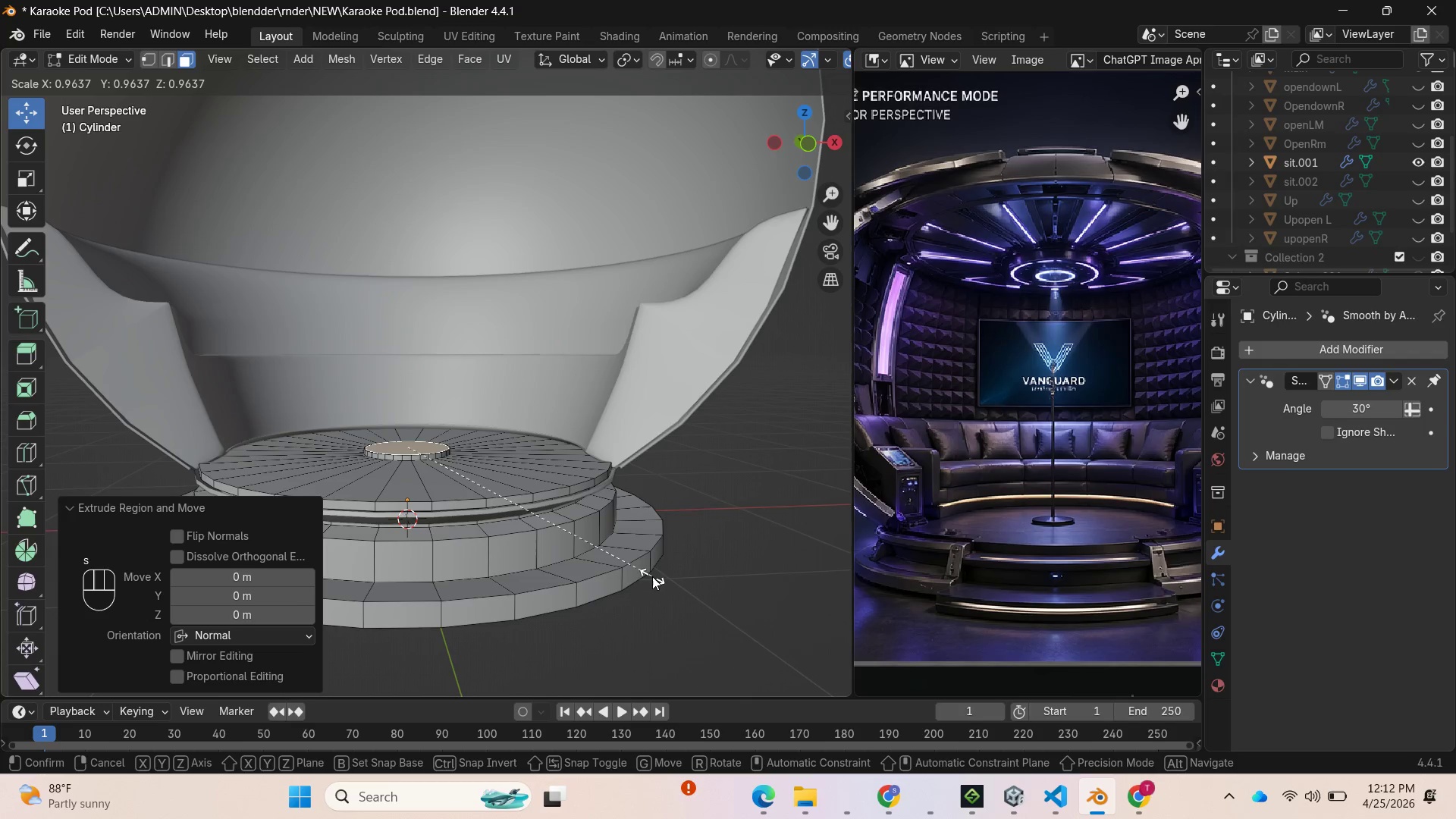 
left_click([652, 576])
 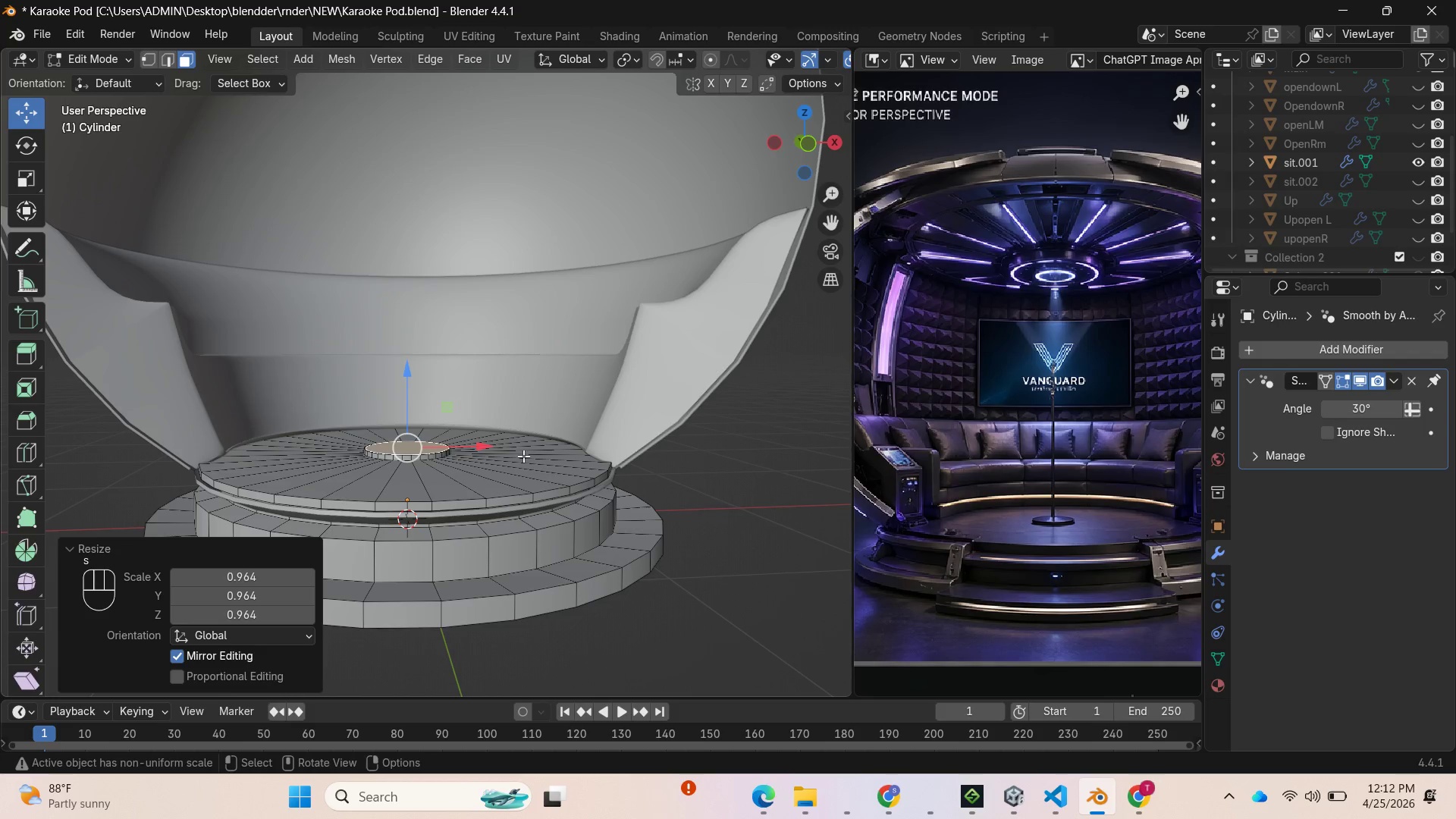 
mouse_move([476, 428])
 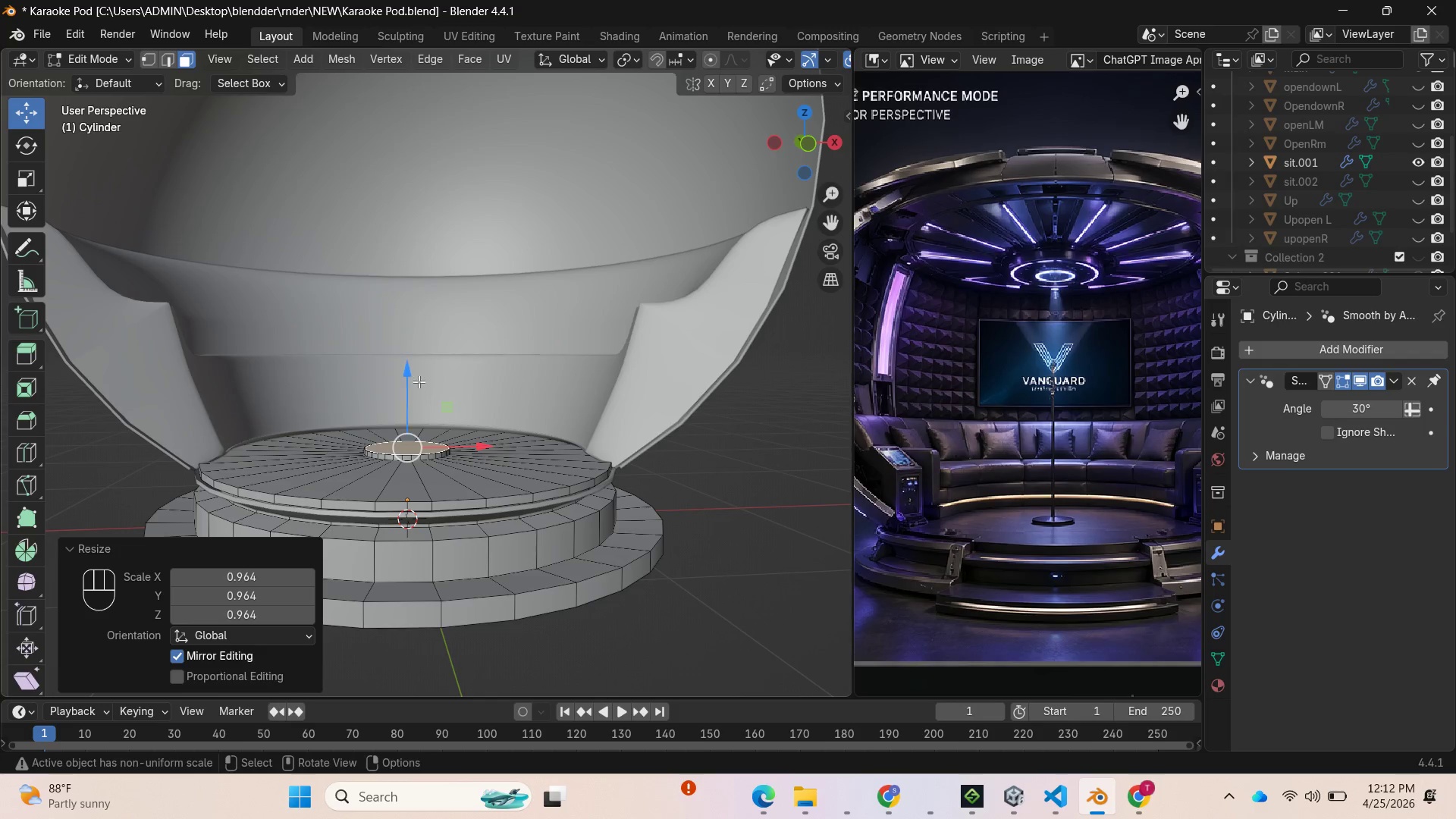 
left_click_drag(start_coordinate=[412, 372], to_coordinate=[406, 367])
 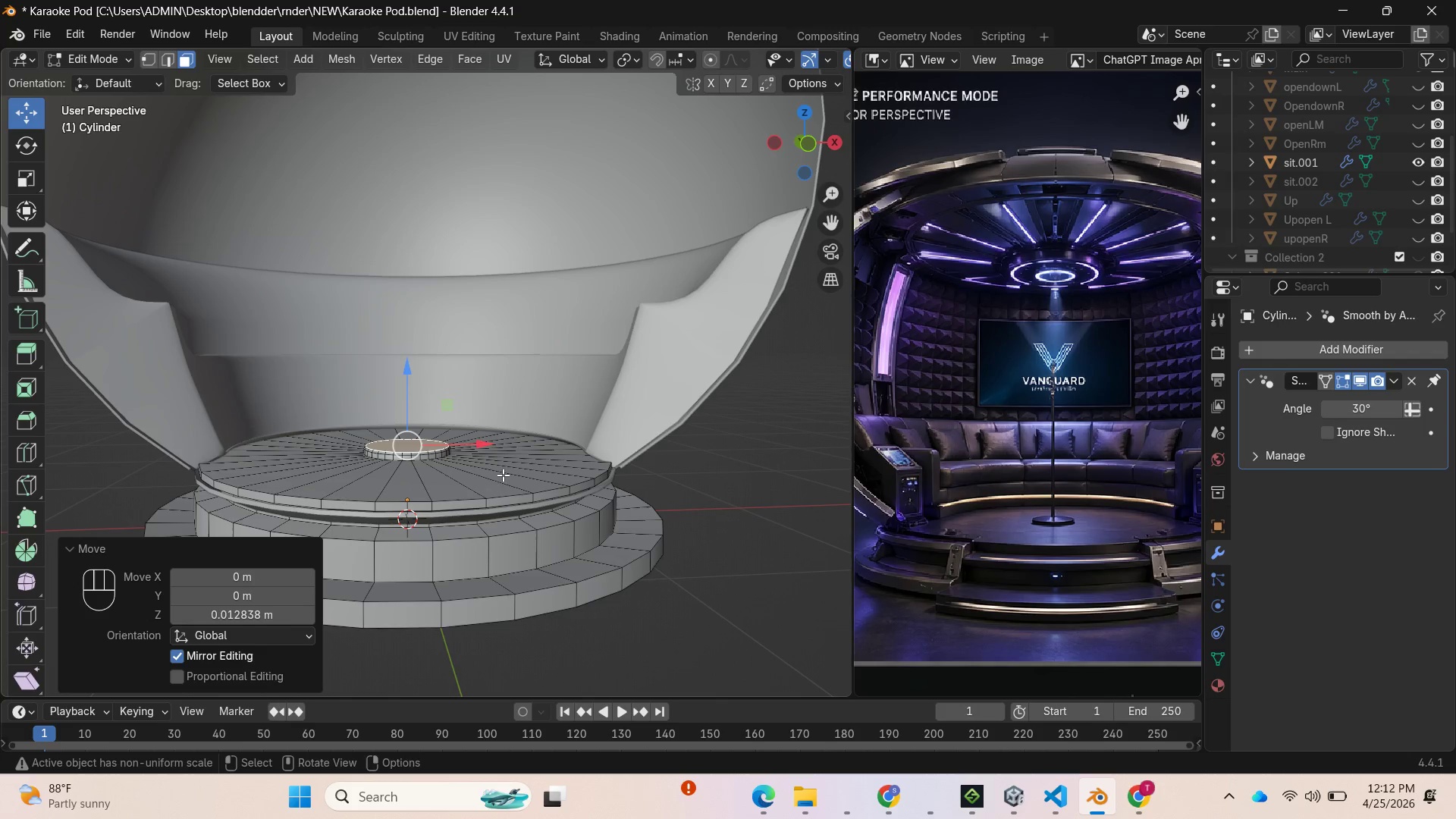 
scroll: coordinate [504, 484], scroll_direction: up, amount: 4.0
 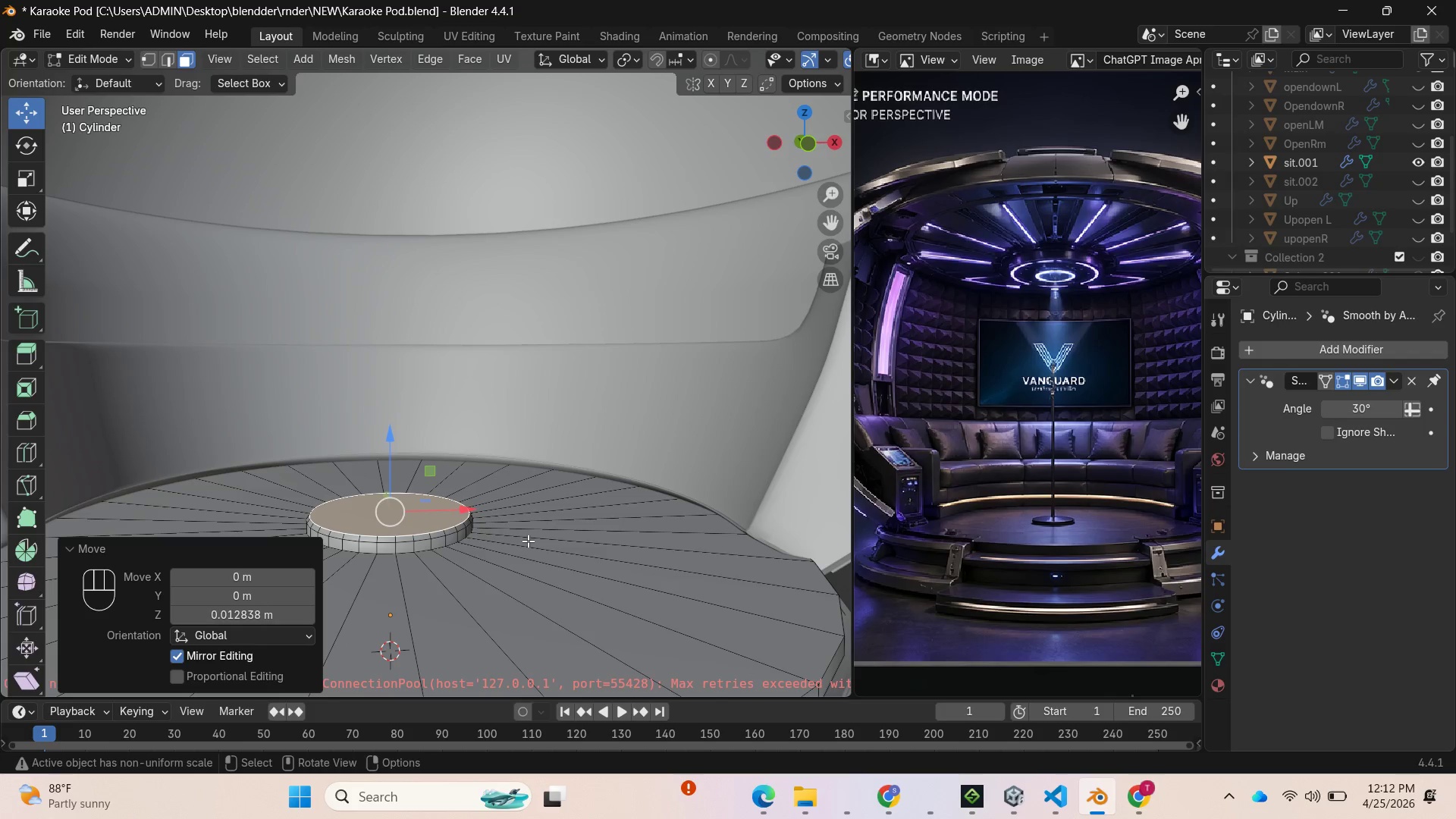 
key(S)
 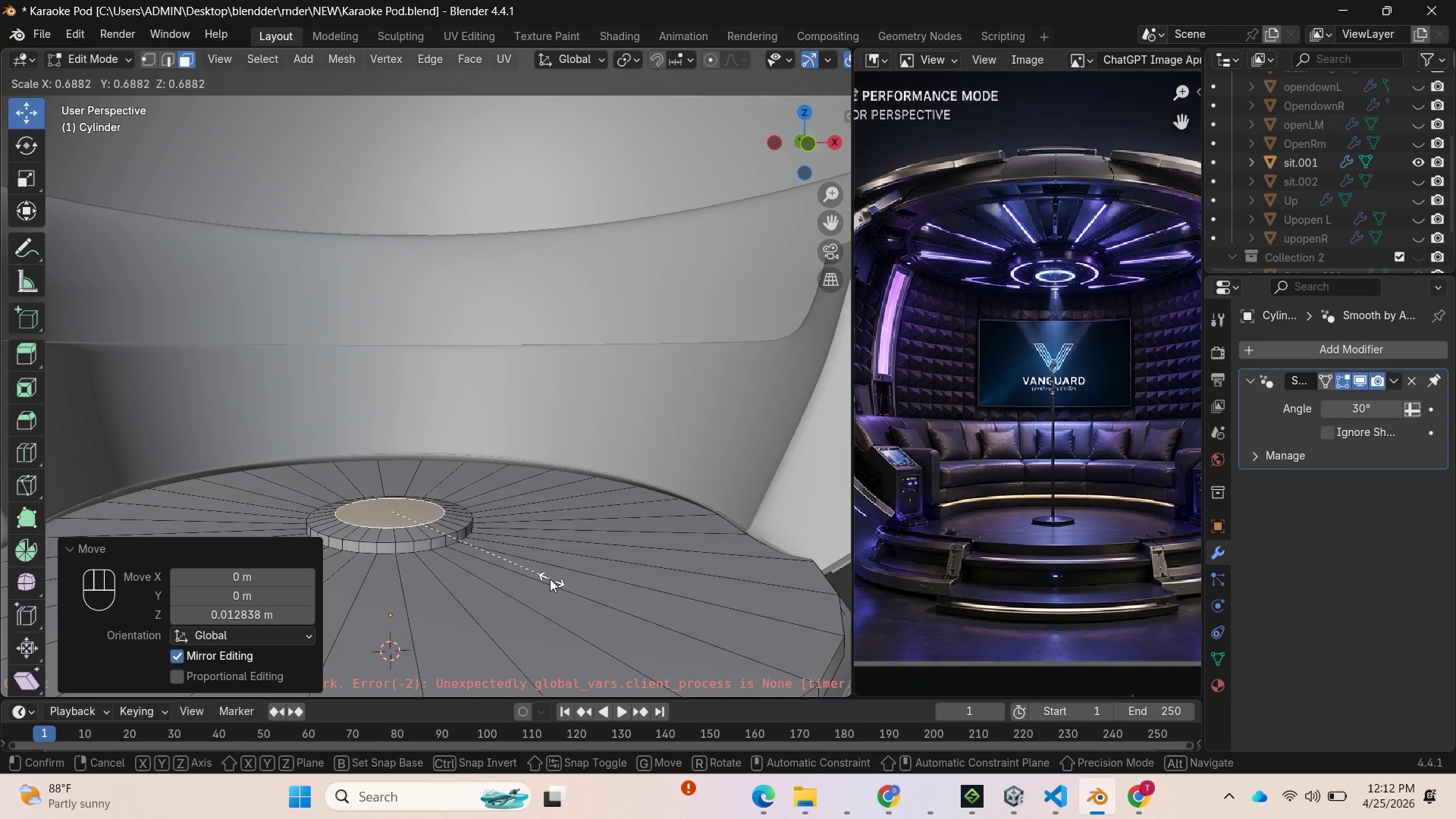 
wait(5.45)
 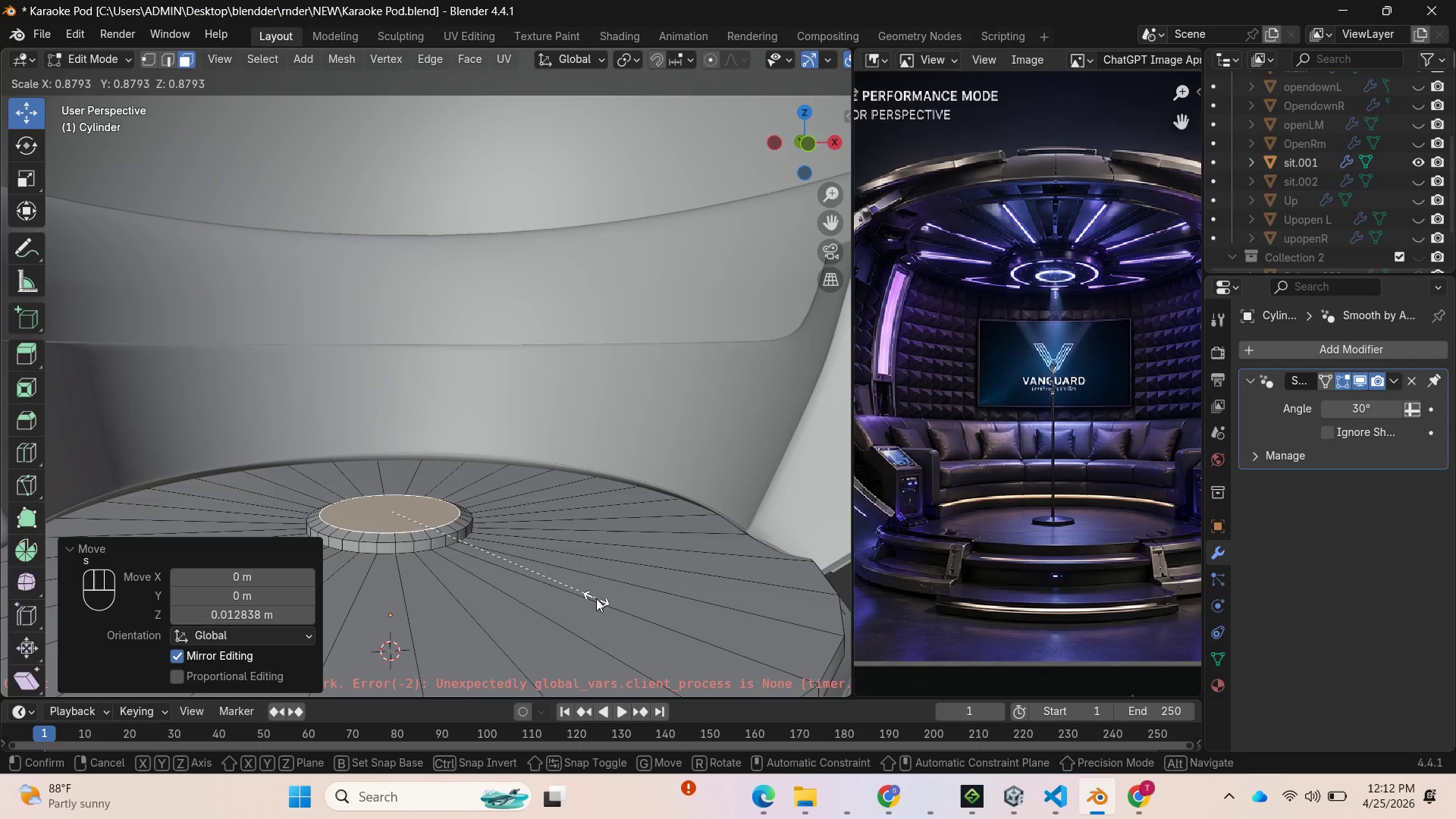 
left_click([526, 568])
 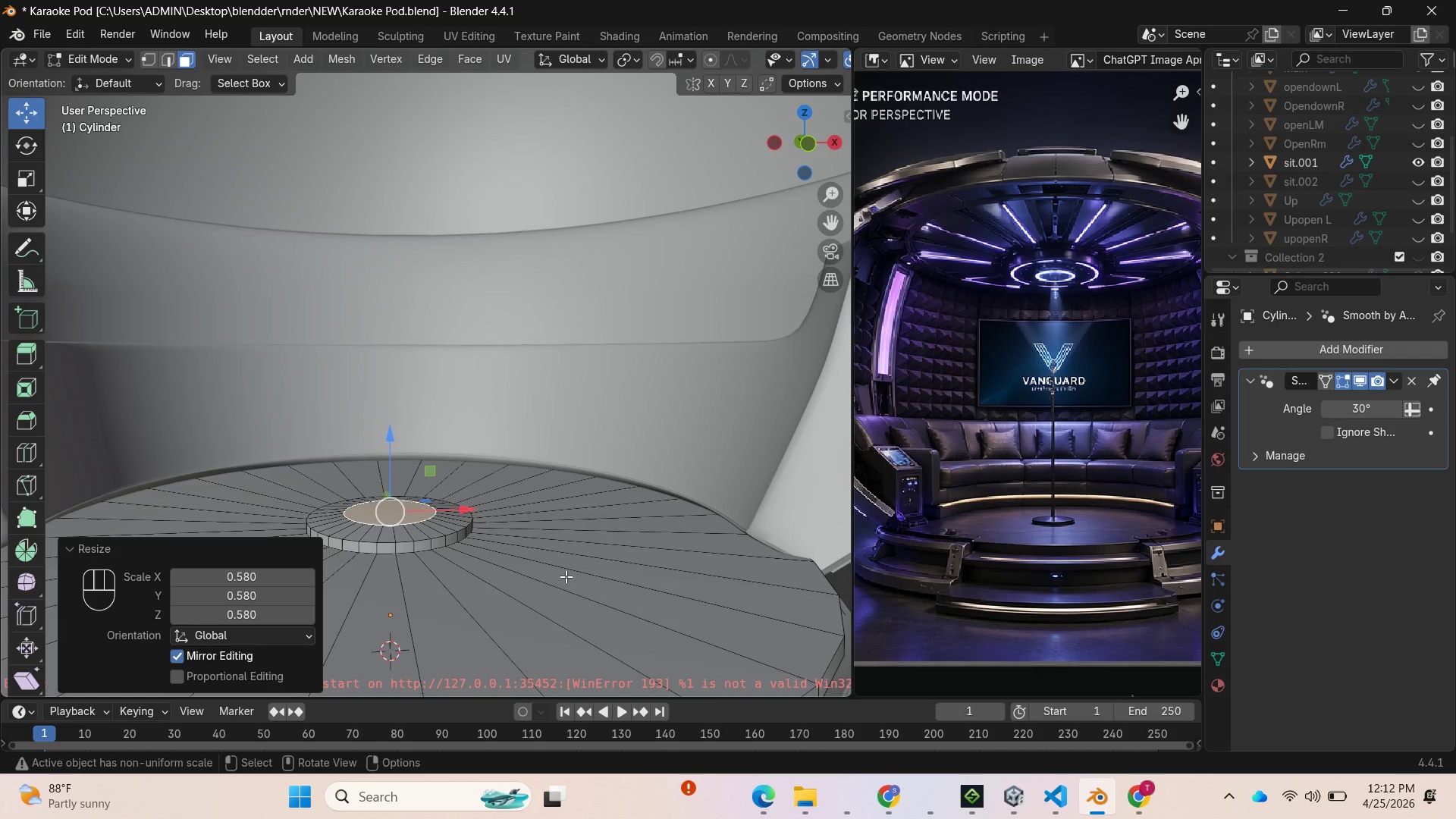 
key(S)
 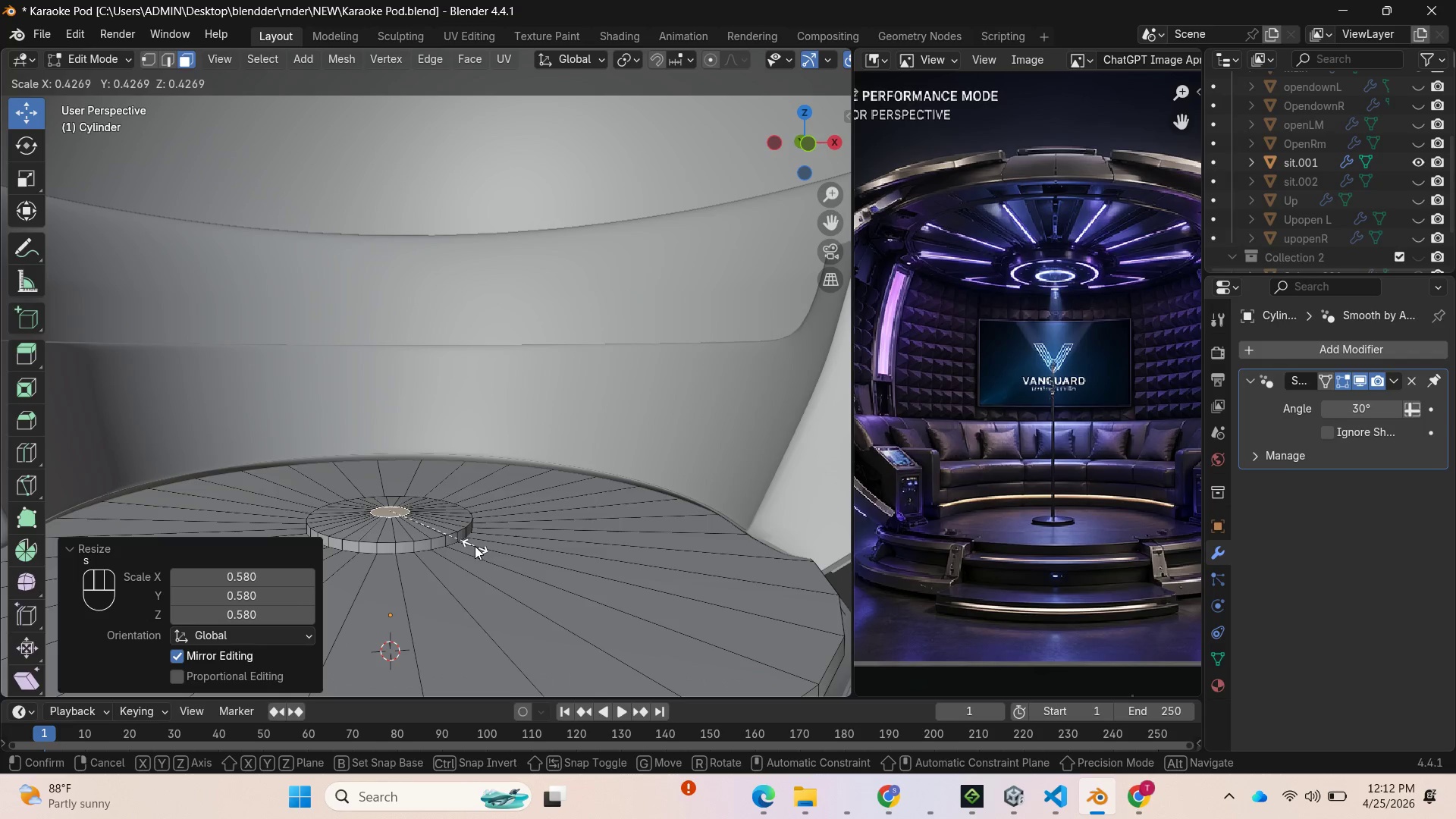 
left_click([457, 541])
 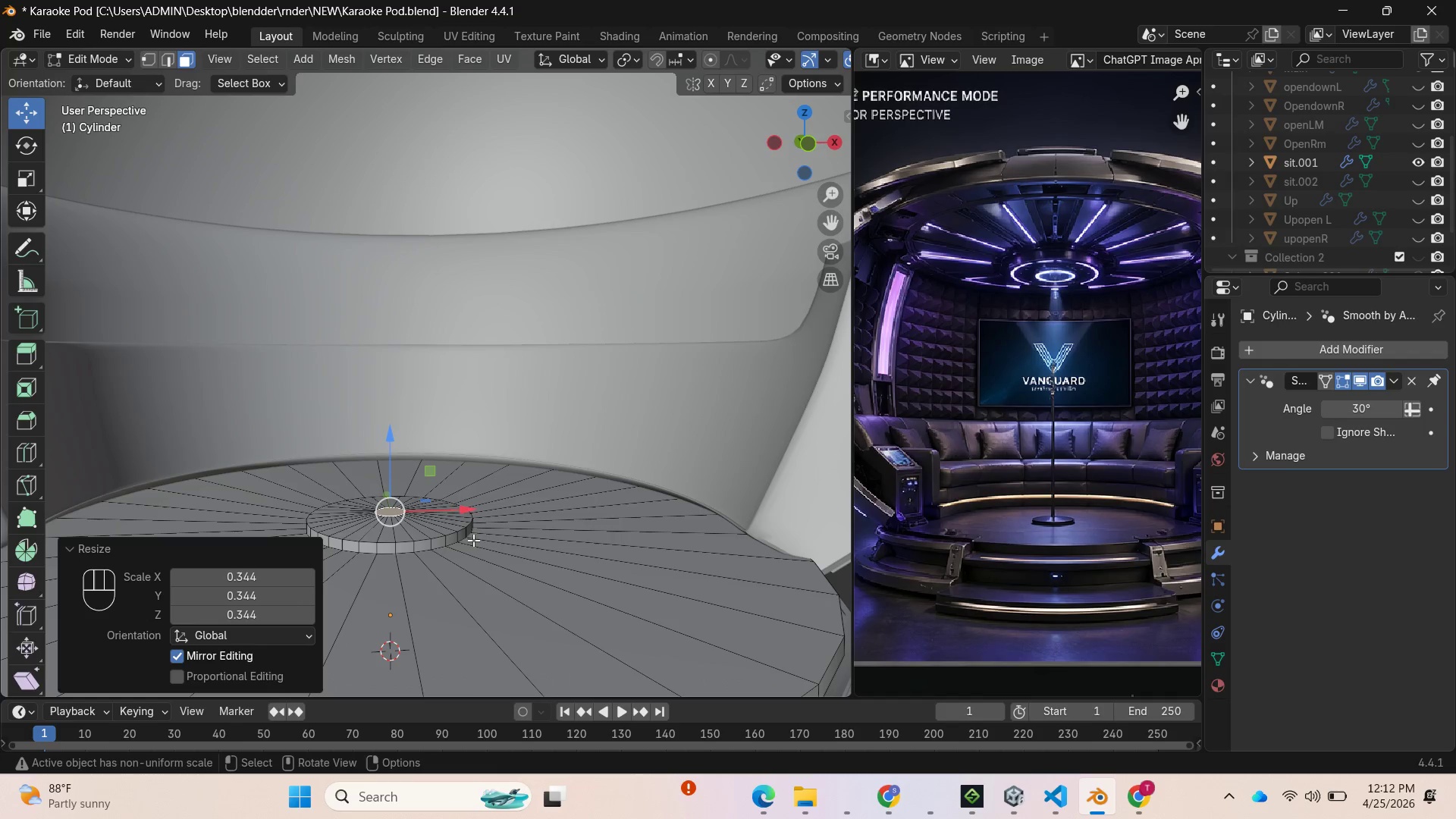 
scroll: coordinate [489, 540], scroll_direction: down, amount: 4.0
 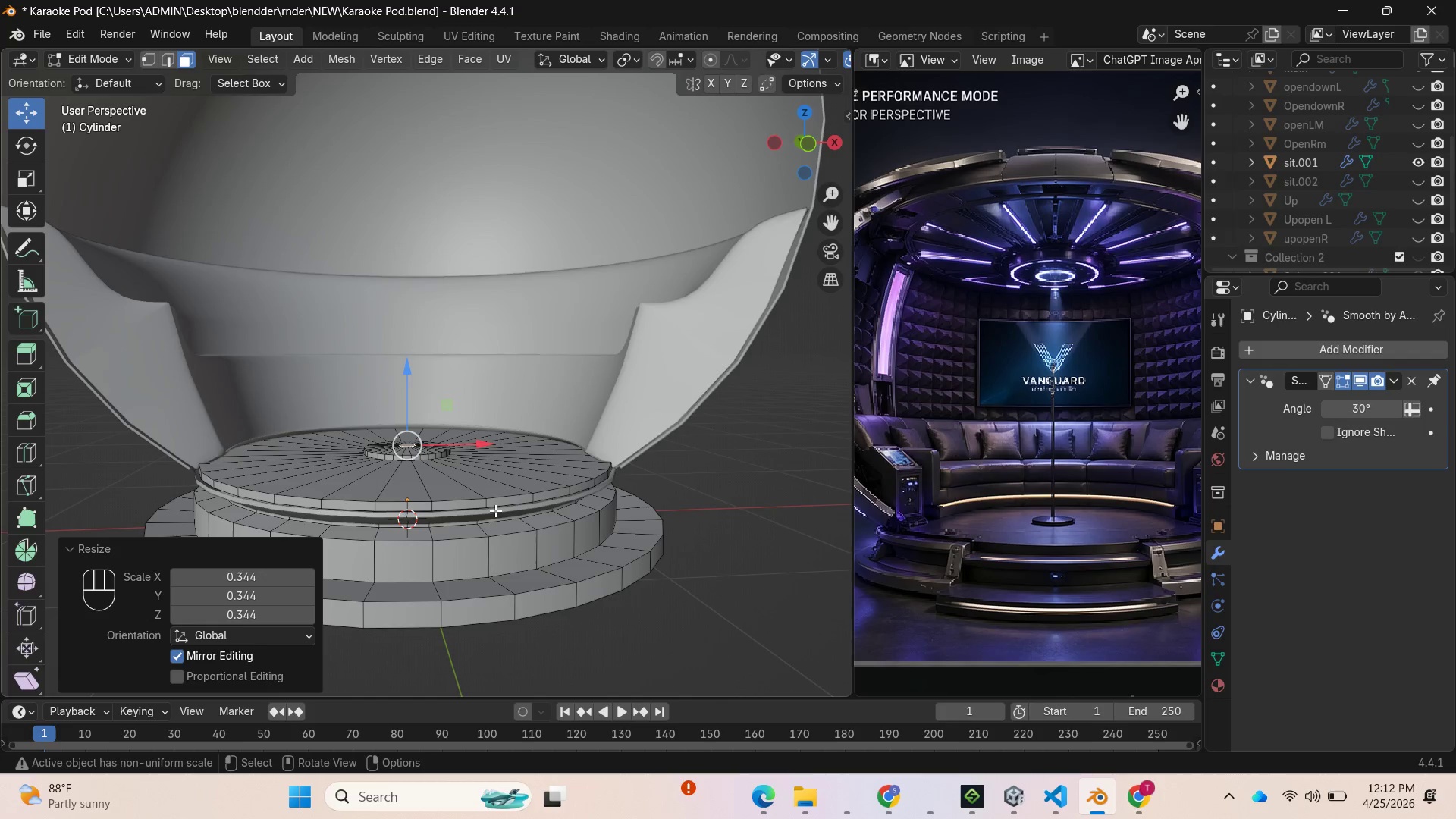 
key(E)
 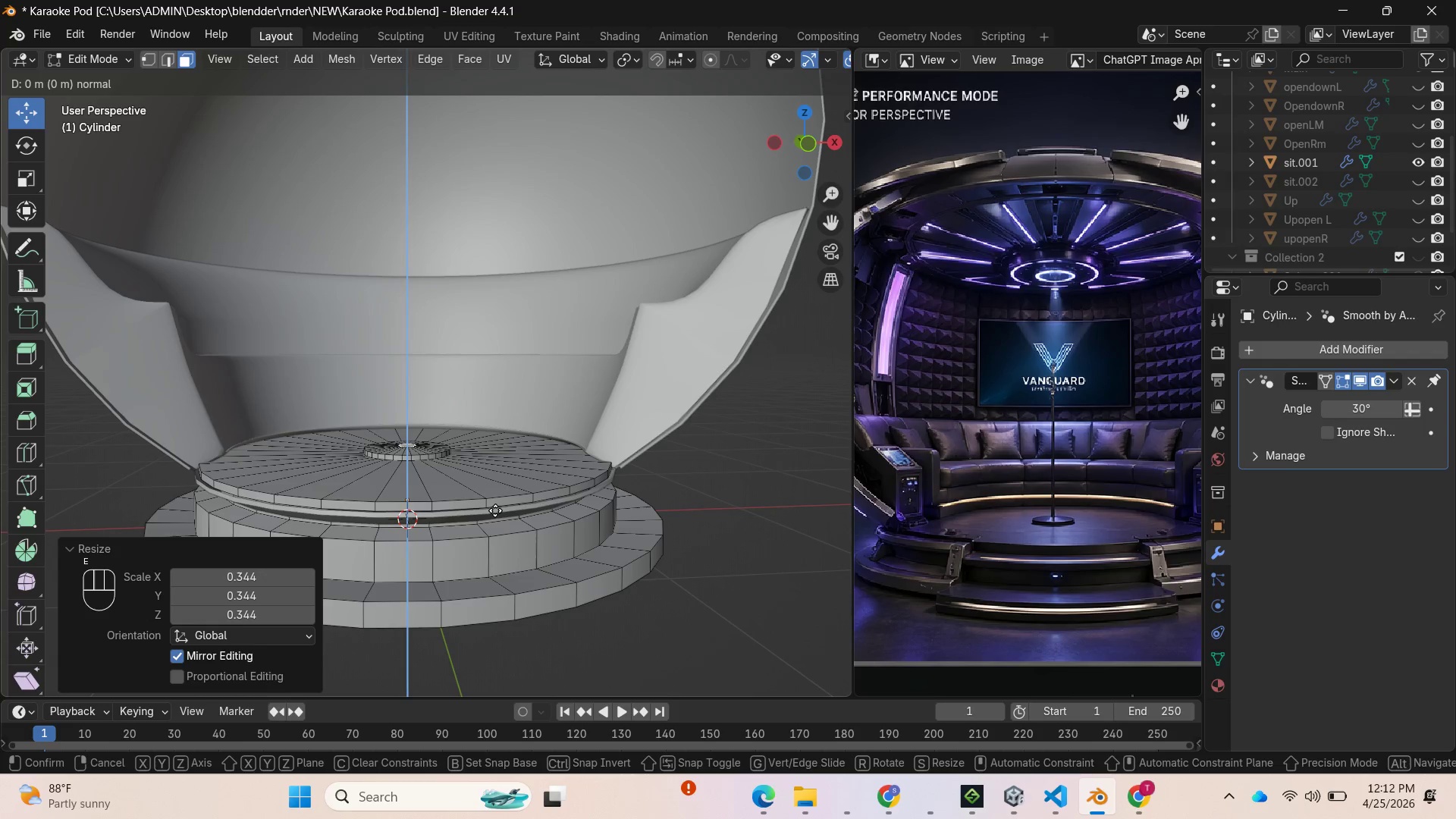 
left_click([495, 510])
 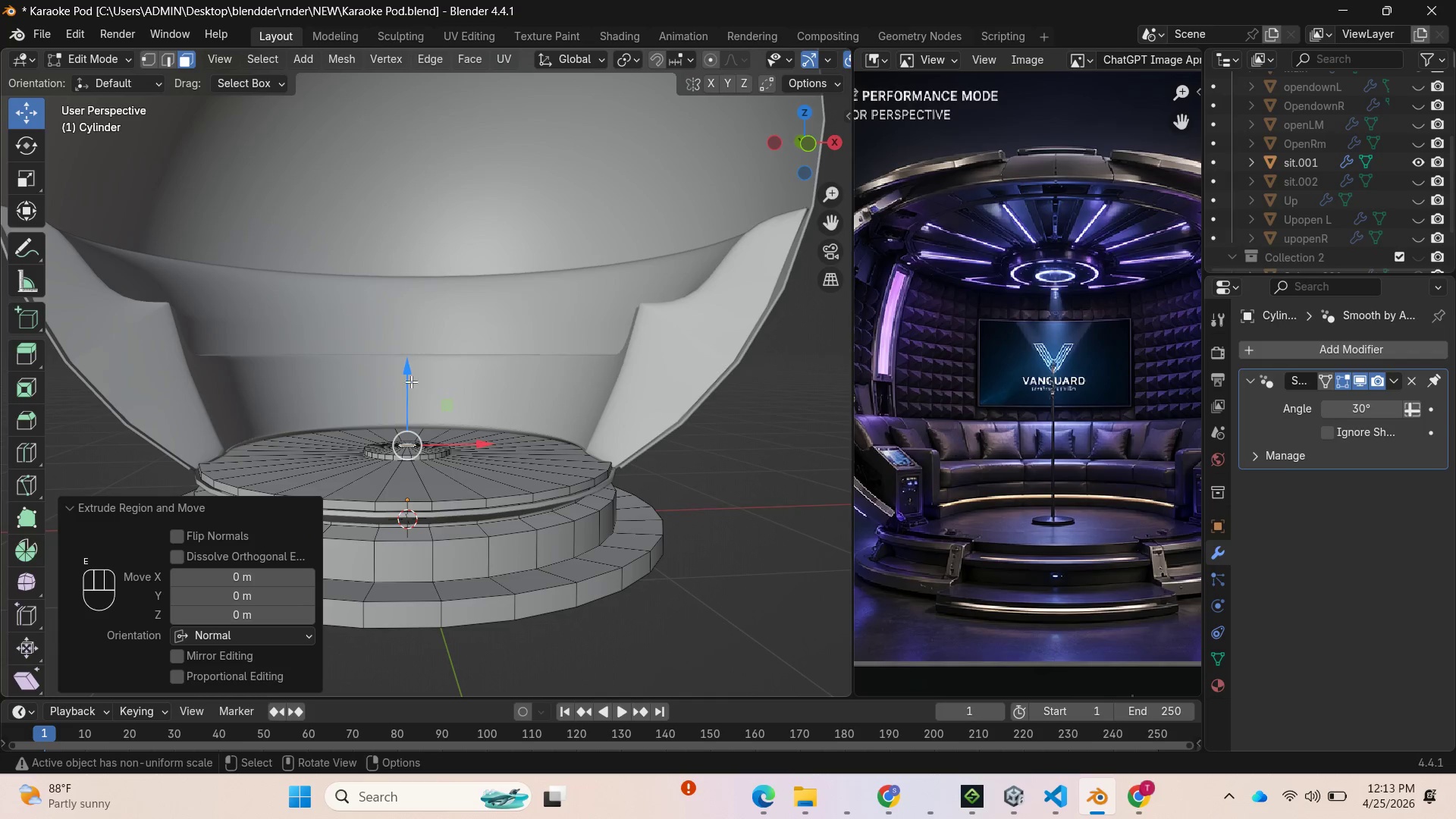 
left_click_drag(start_coordinate=[406, 373], to_coordinate=[405, 325])
 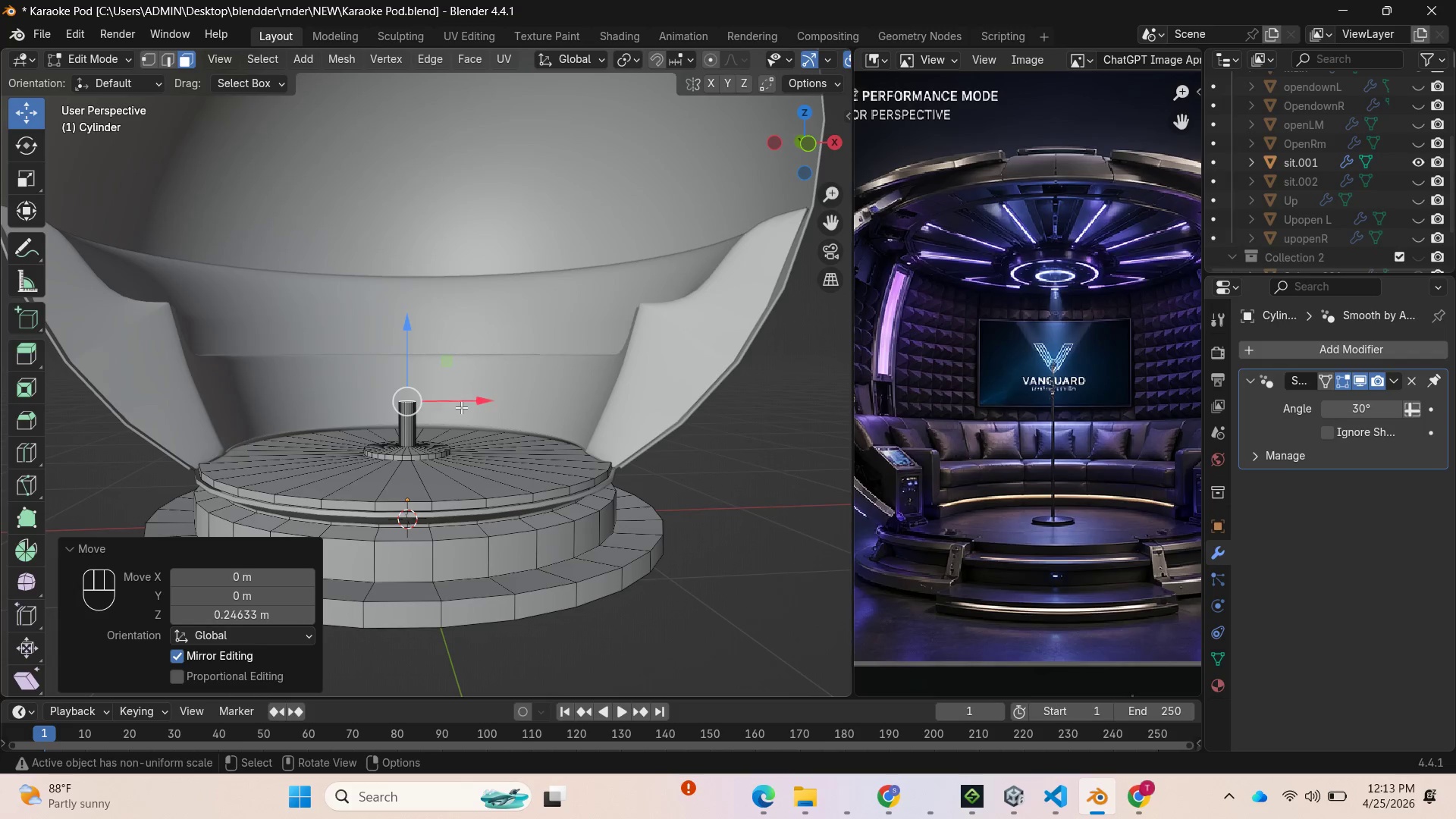 
key(Control+Z)
 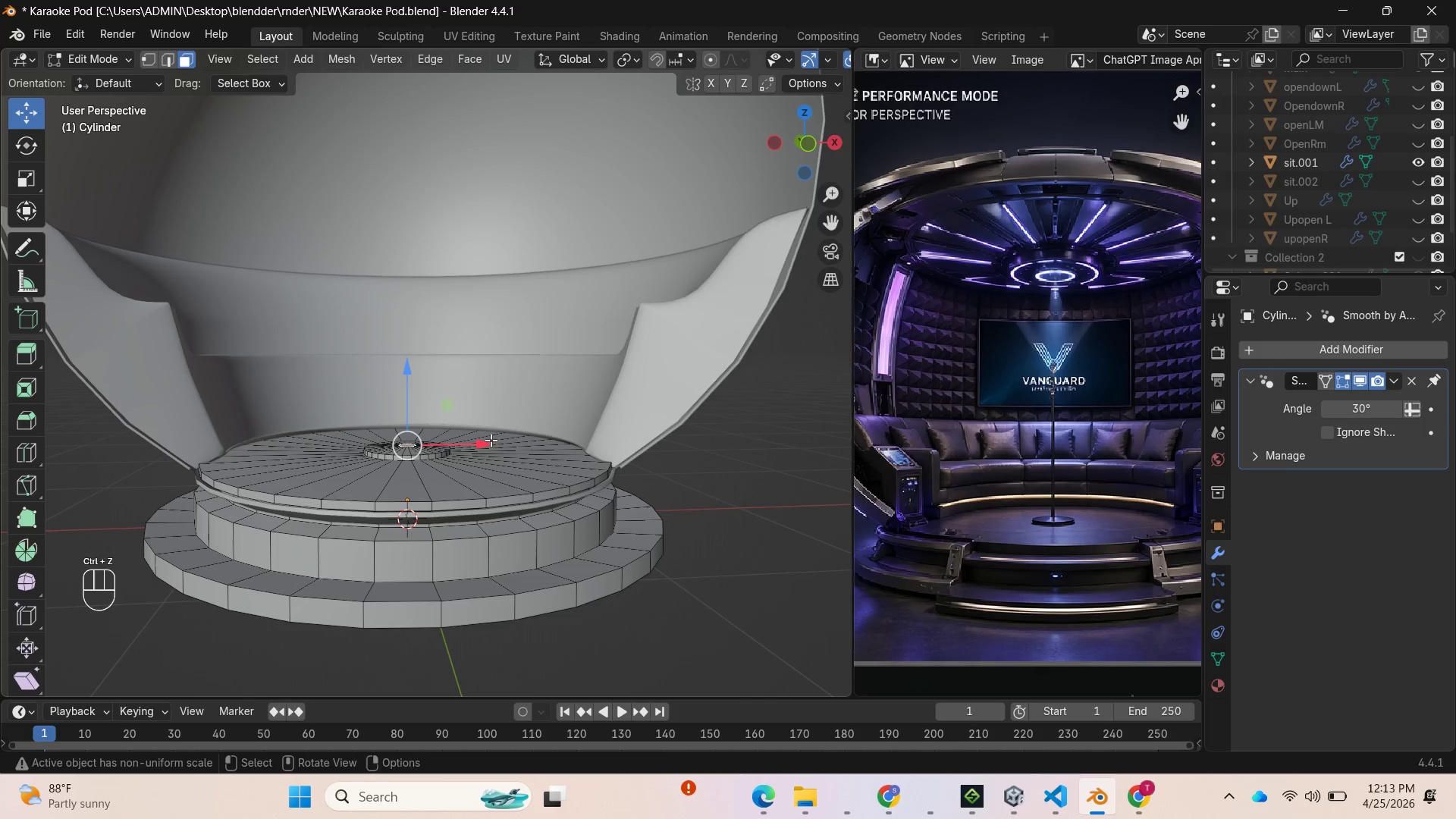 
scroll: coordinate [501, 470], scroll_direction: up, amount: 3.0
 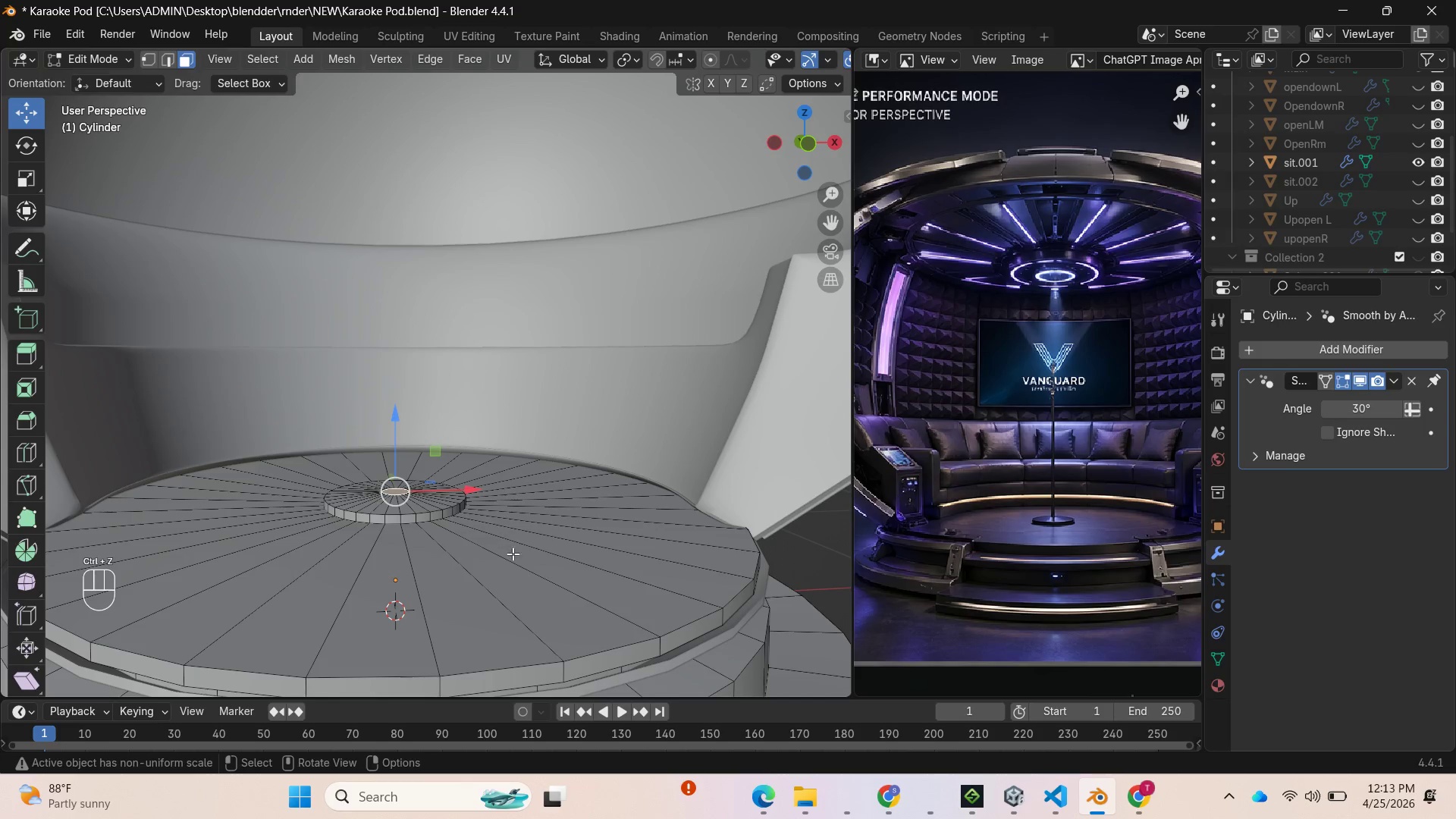 
key(S)
 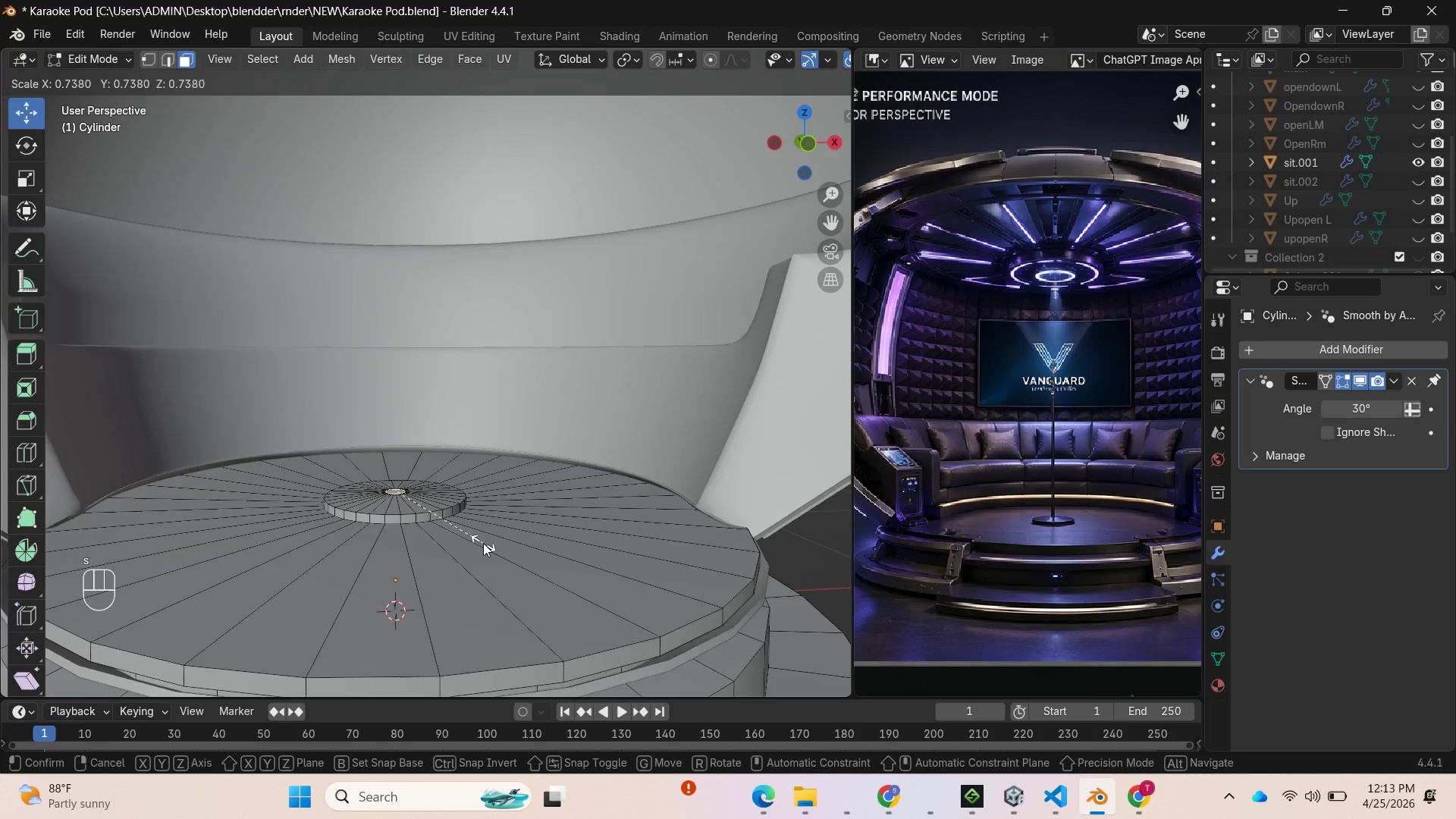 
left_click([475, 541])
 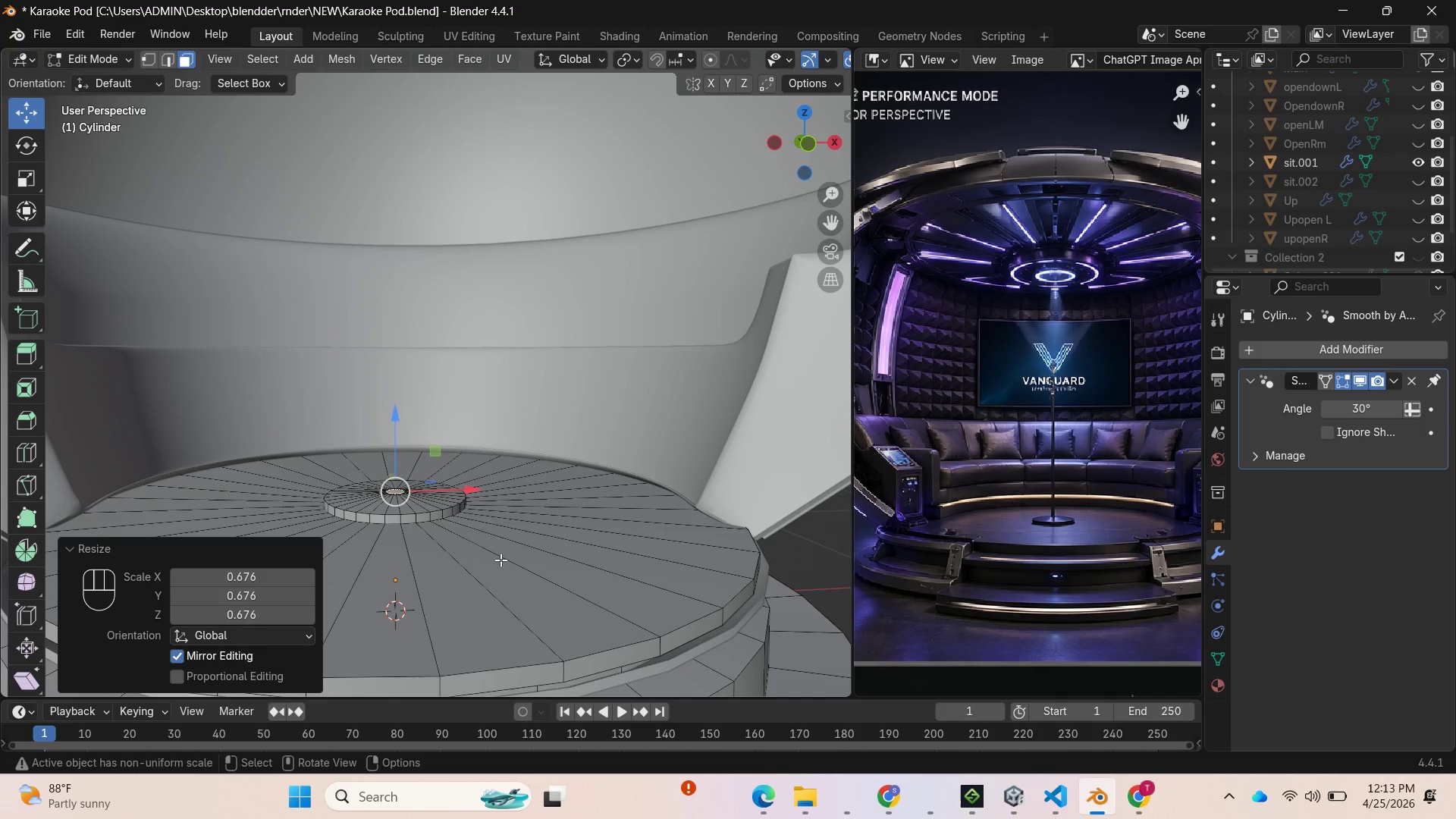 
key(Control+Z)
 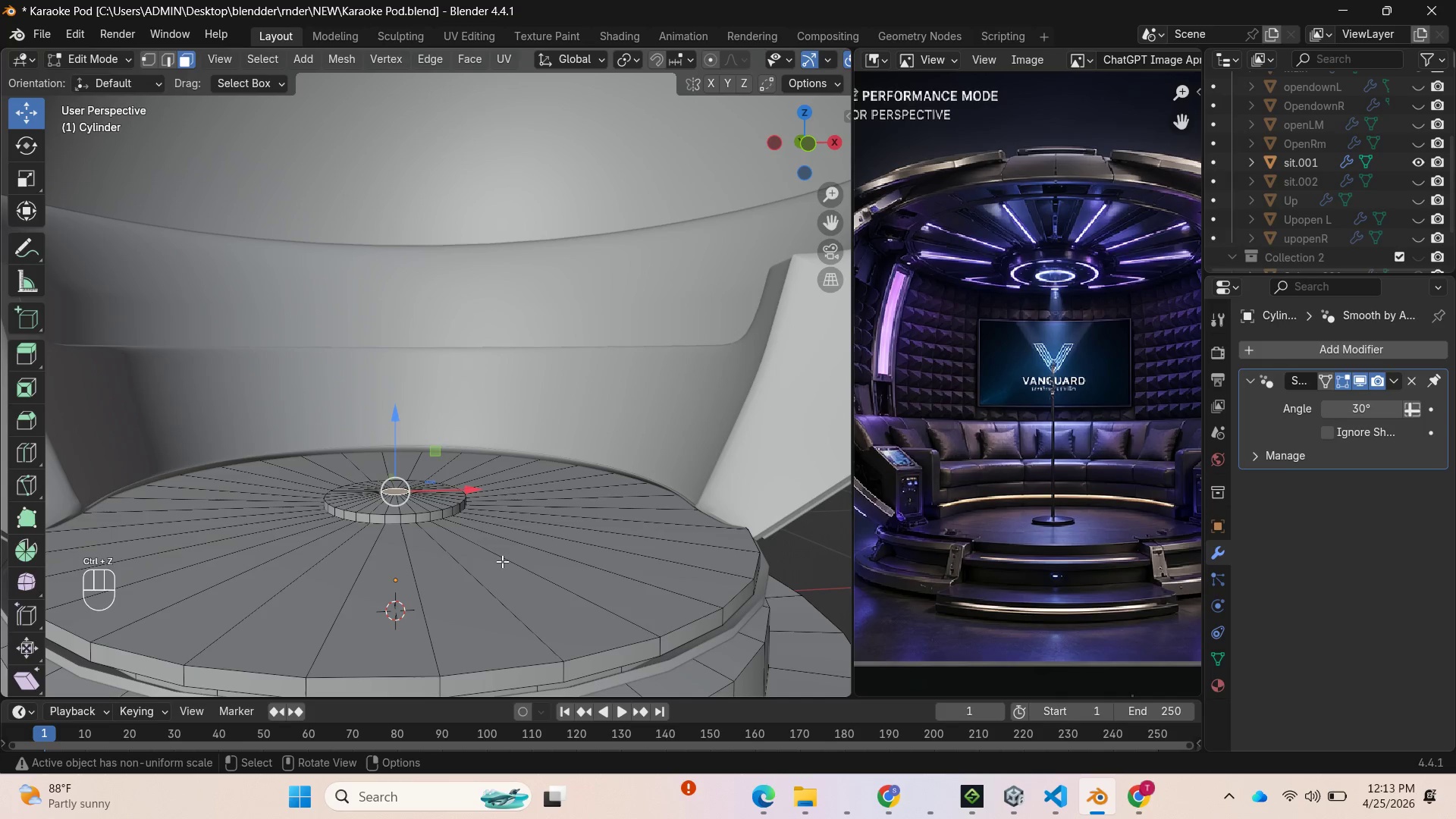 
scroll: coordinate [506, 563], scroll_direction: up, amount: 3.0
 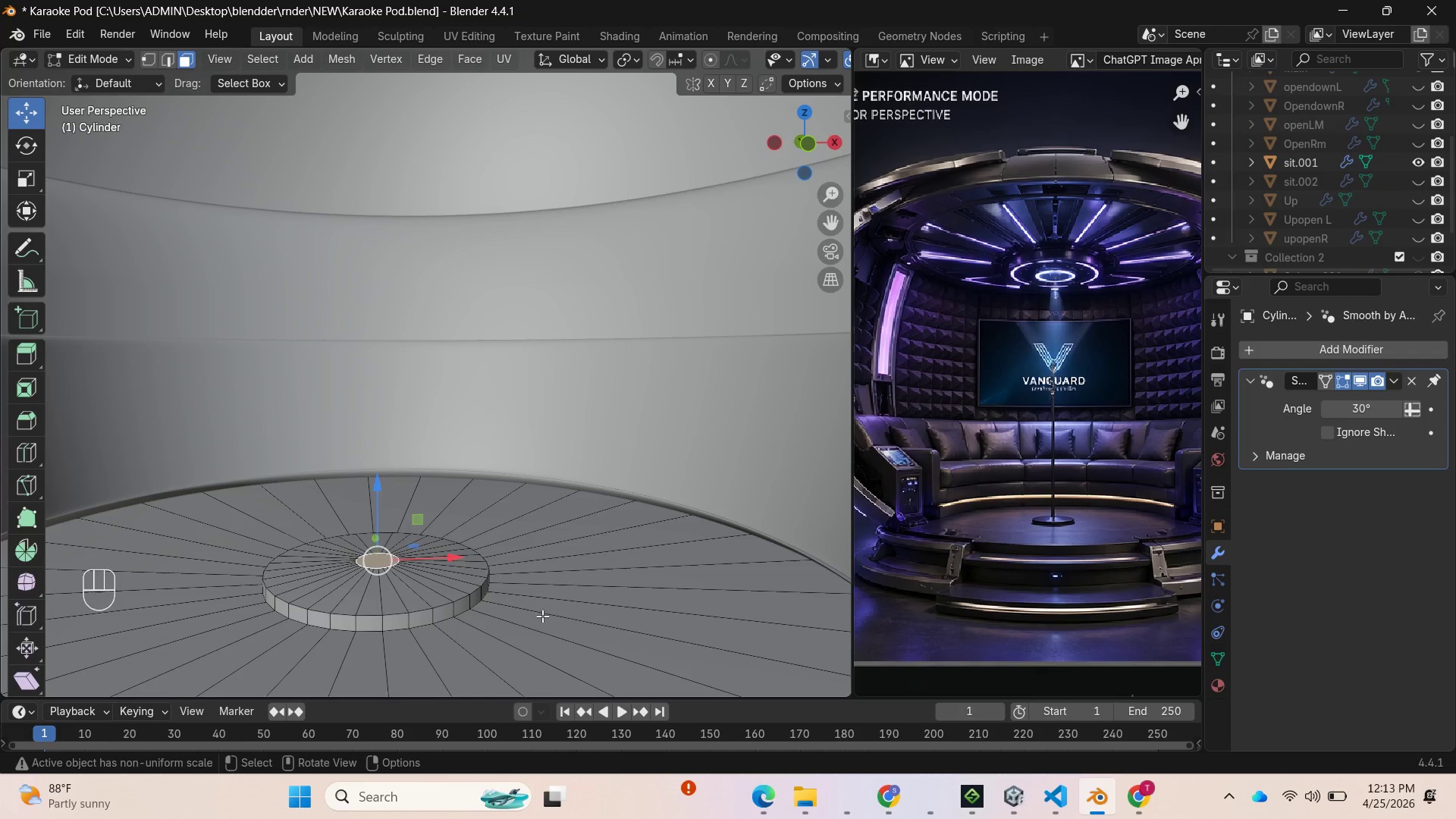 
key(S)
 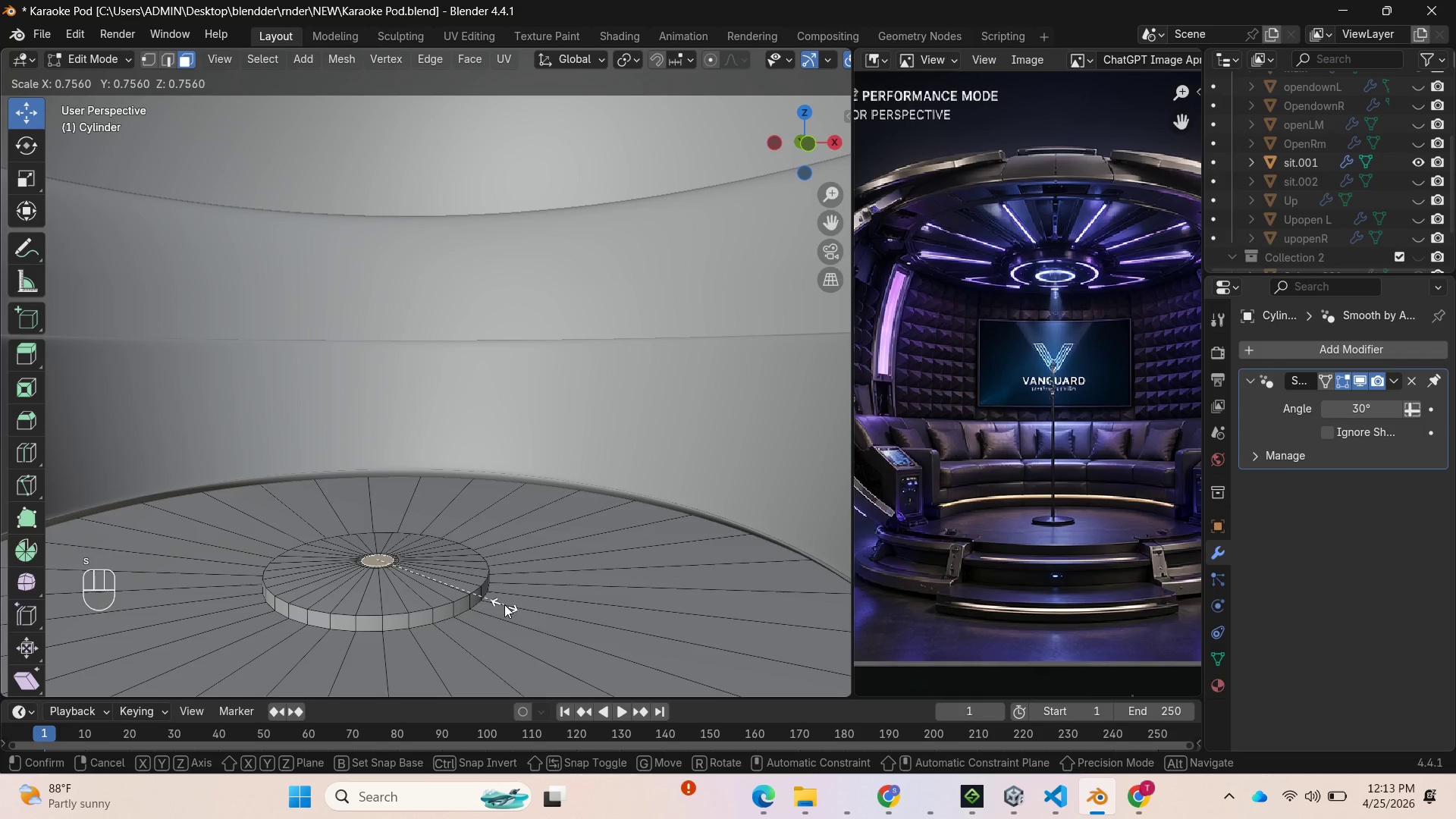 
left_click([494, 601])
 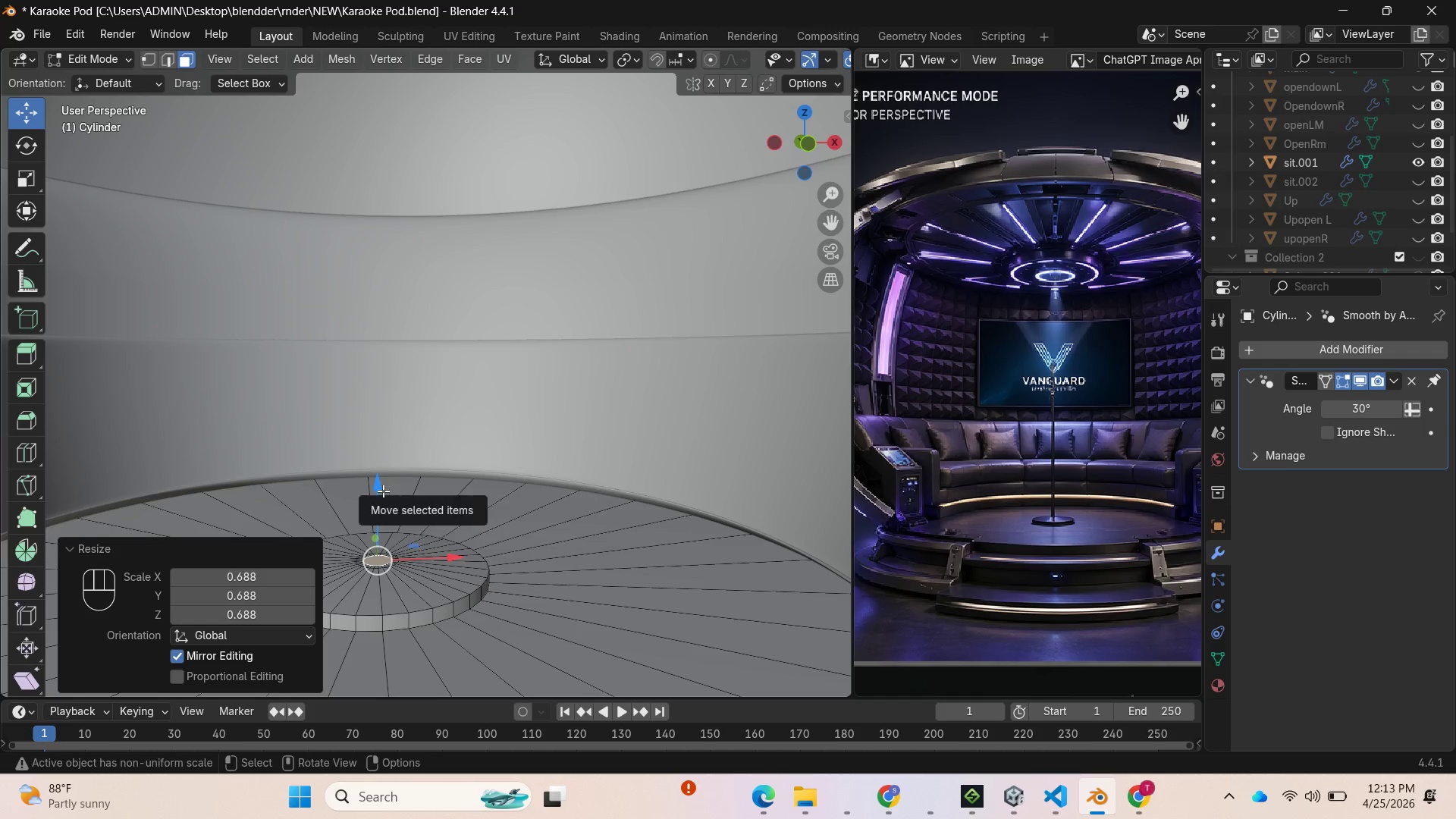 
key(E)
 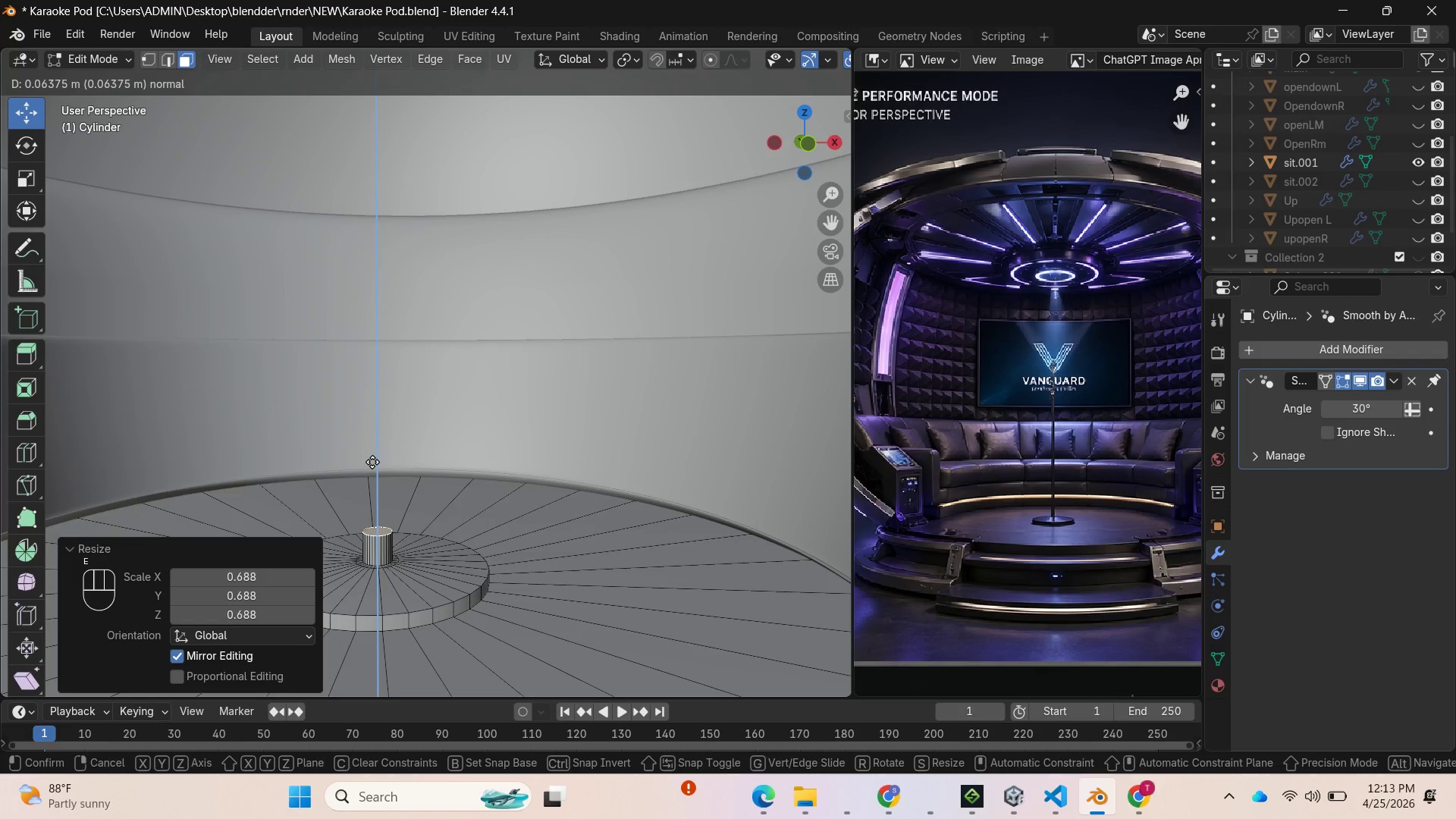 
left_click([372, 461])
 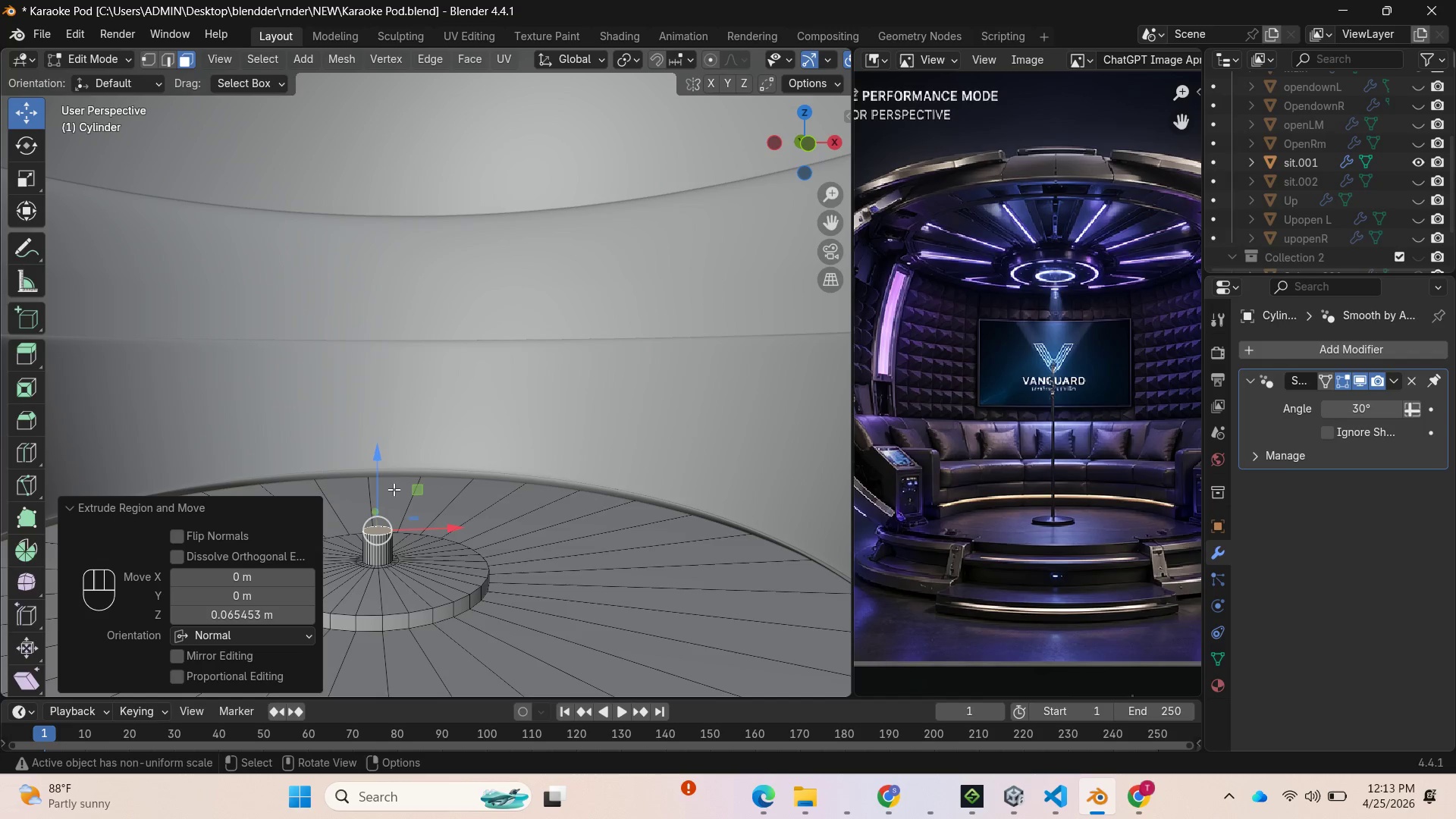 
key(Control+Z)
 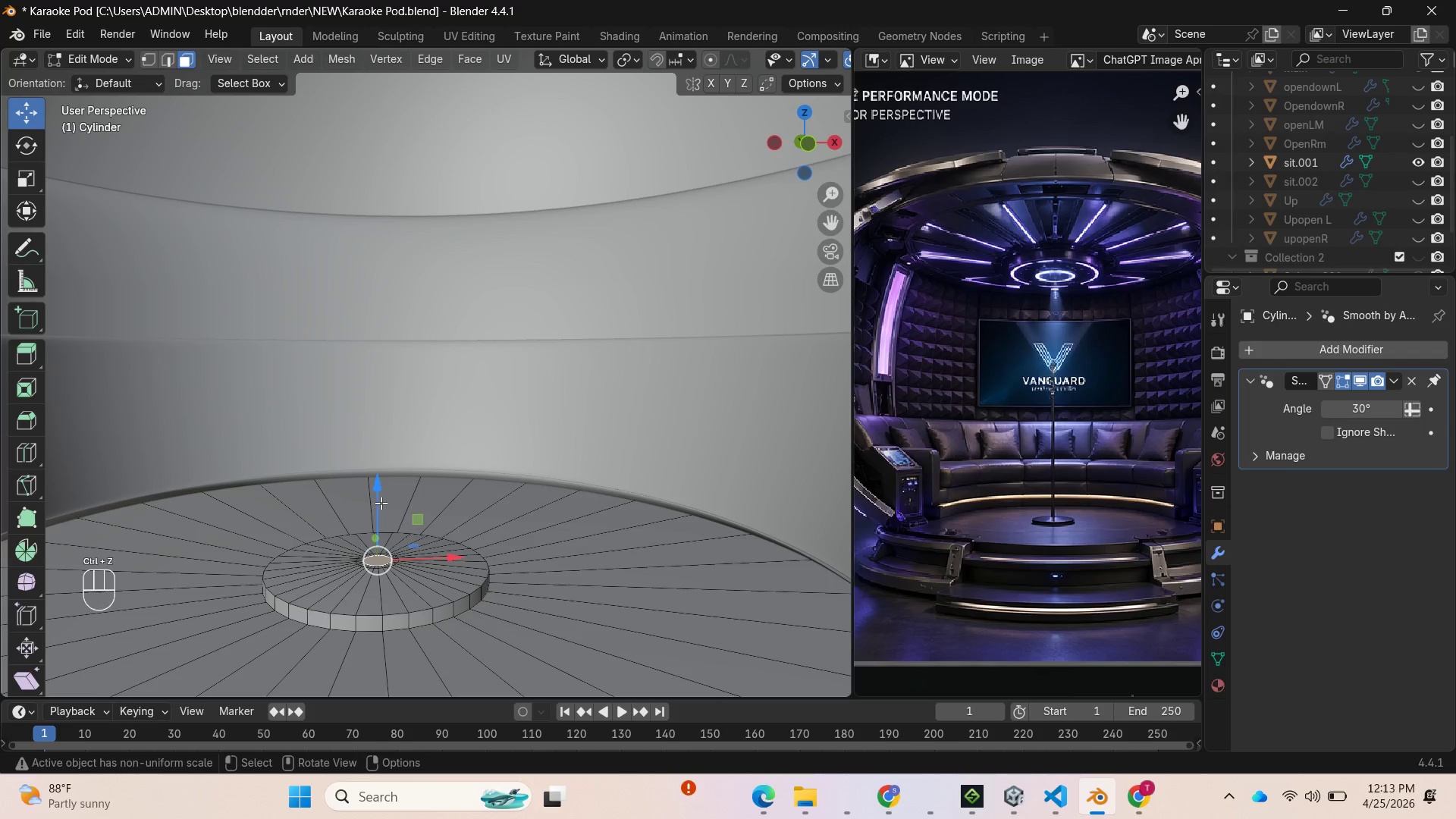 
left_click_drag(start_coordinate=[376, 494], to_coordinate=[372, 486])
 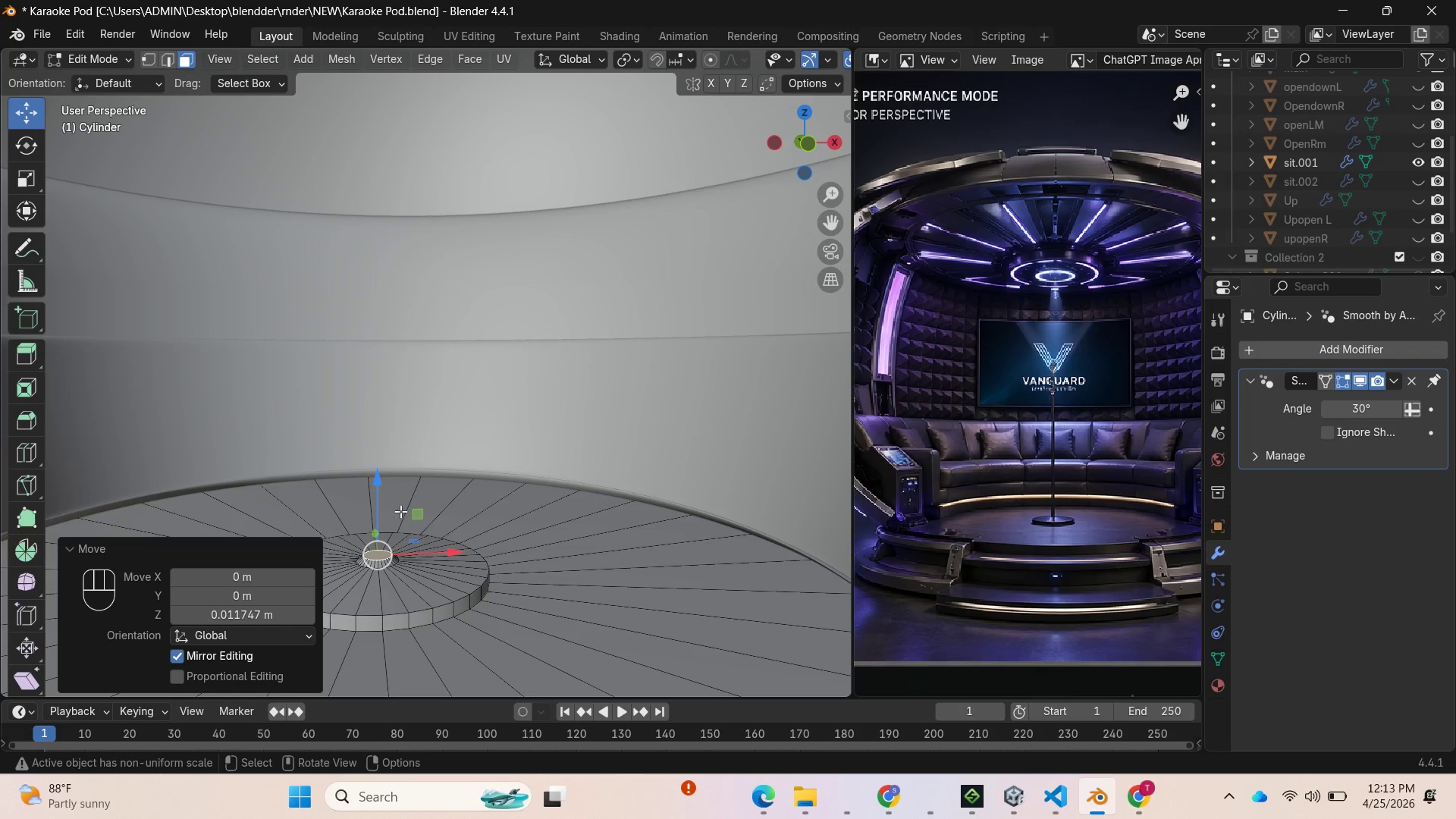 
key(Control+Z)
 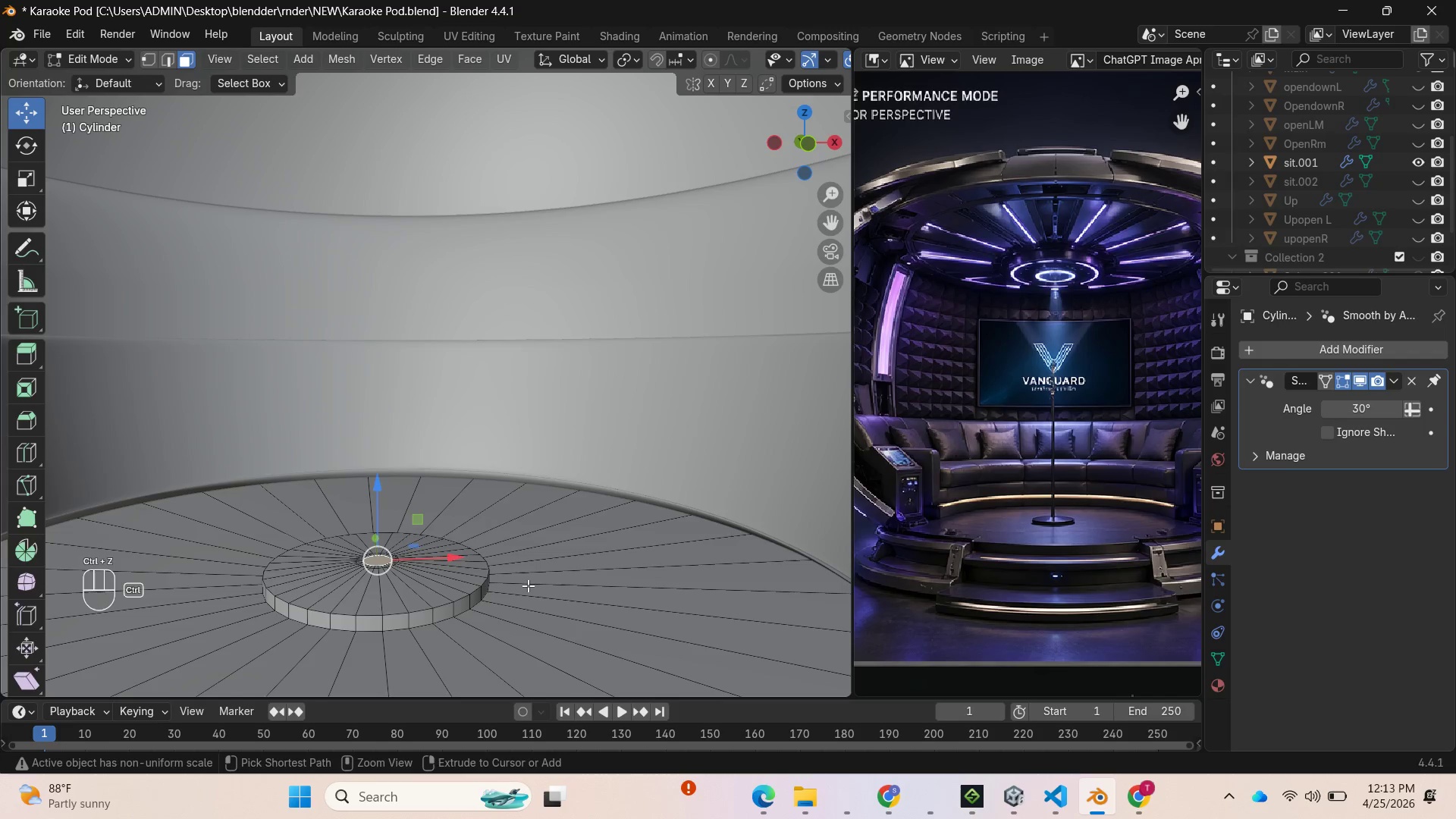 
key(Control+Z)
 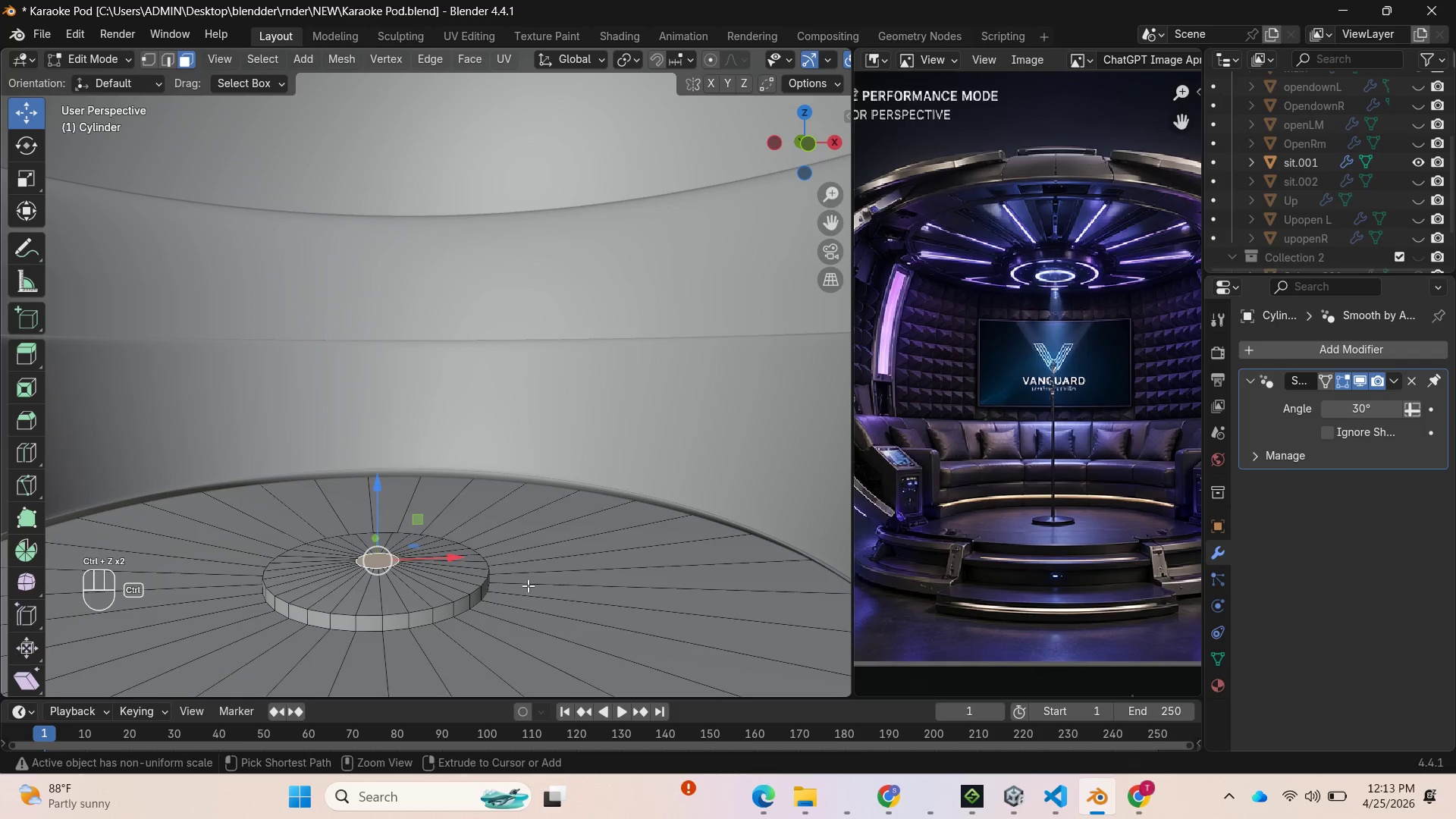 
key(Control+Z)
 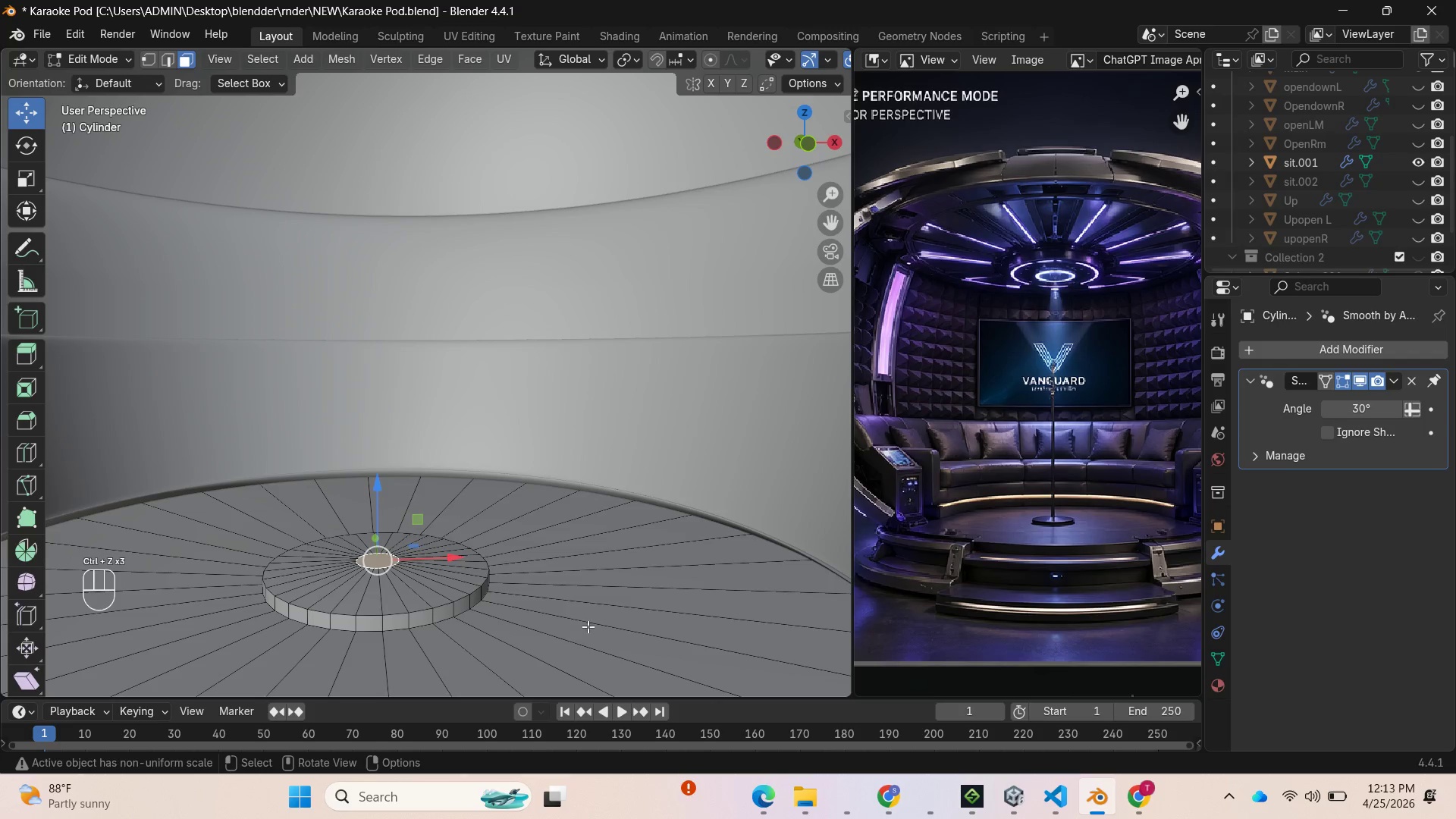 
key(S)
 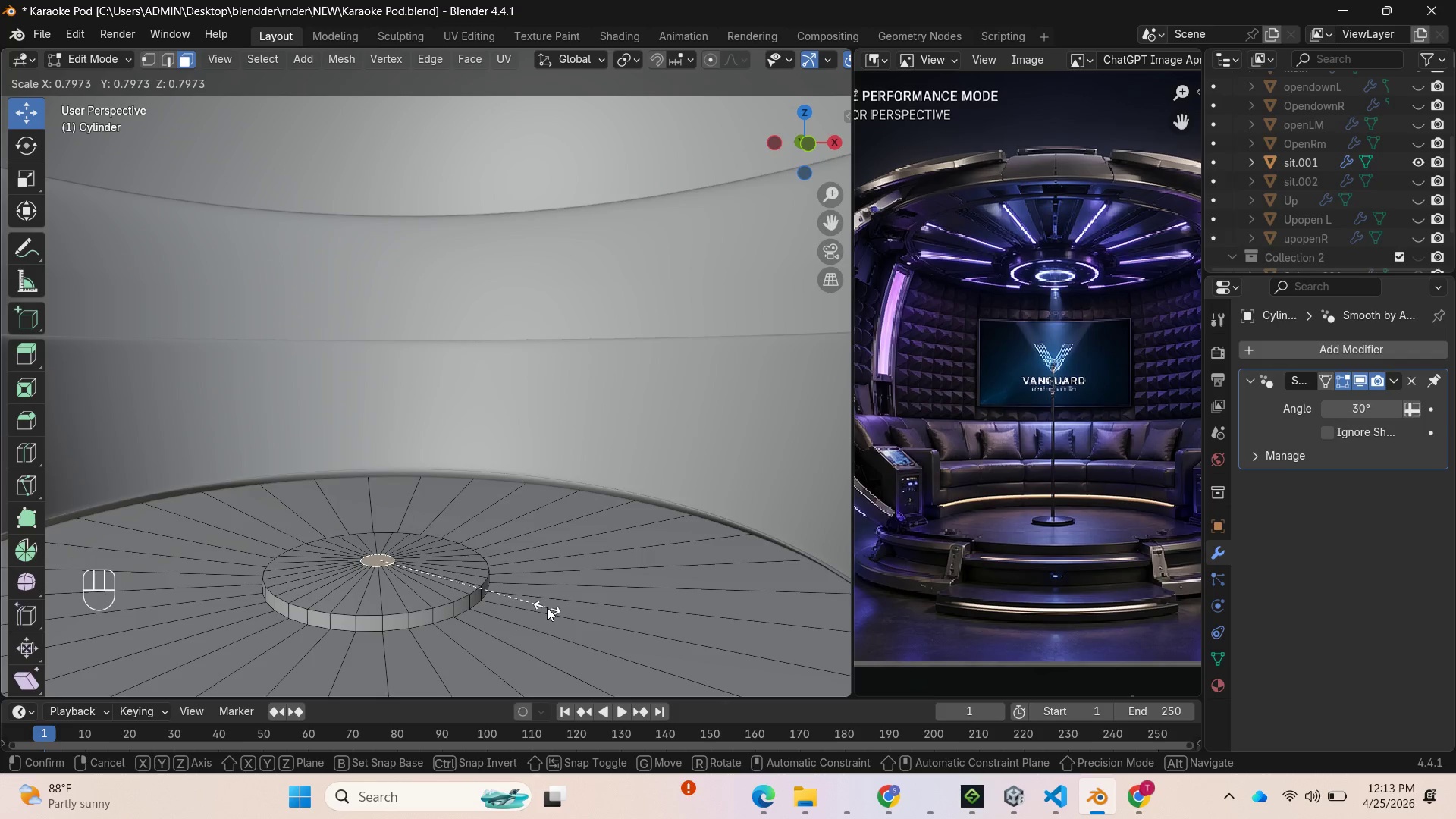 
left_click([544, 607])
 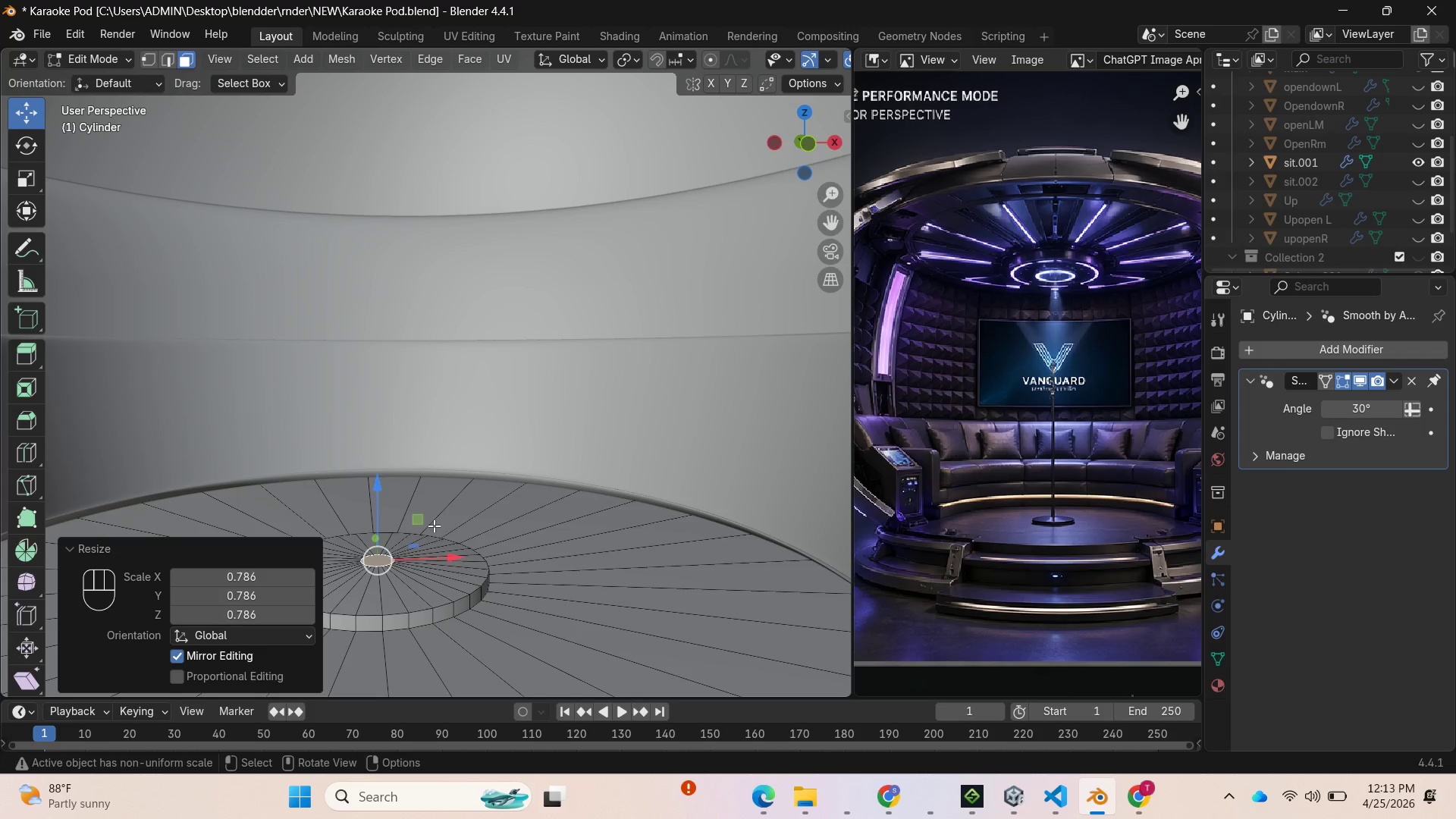 
left_click_drag(start_coordinate=[380, 485], to_coordinate=[375, 479])
 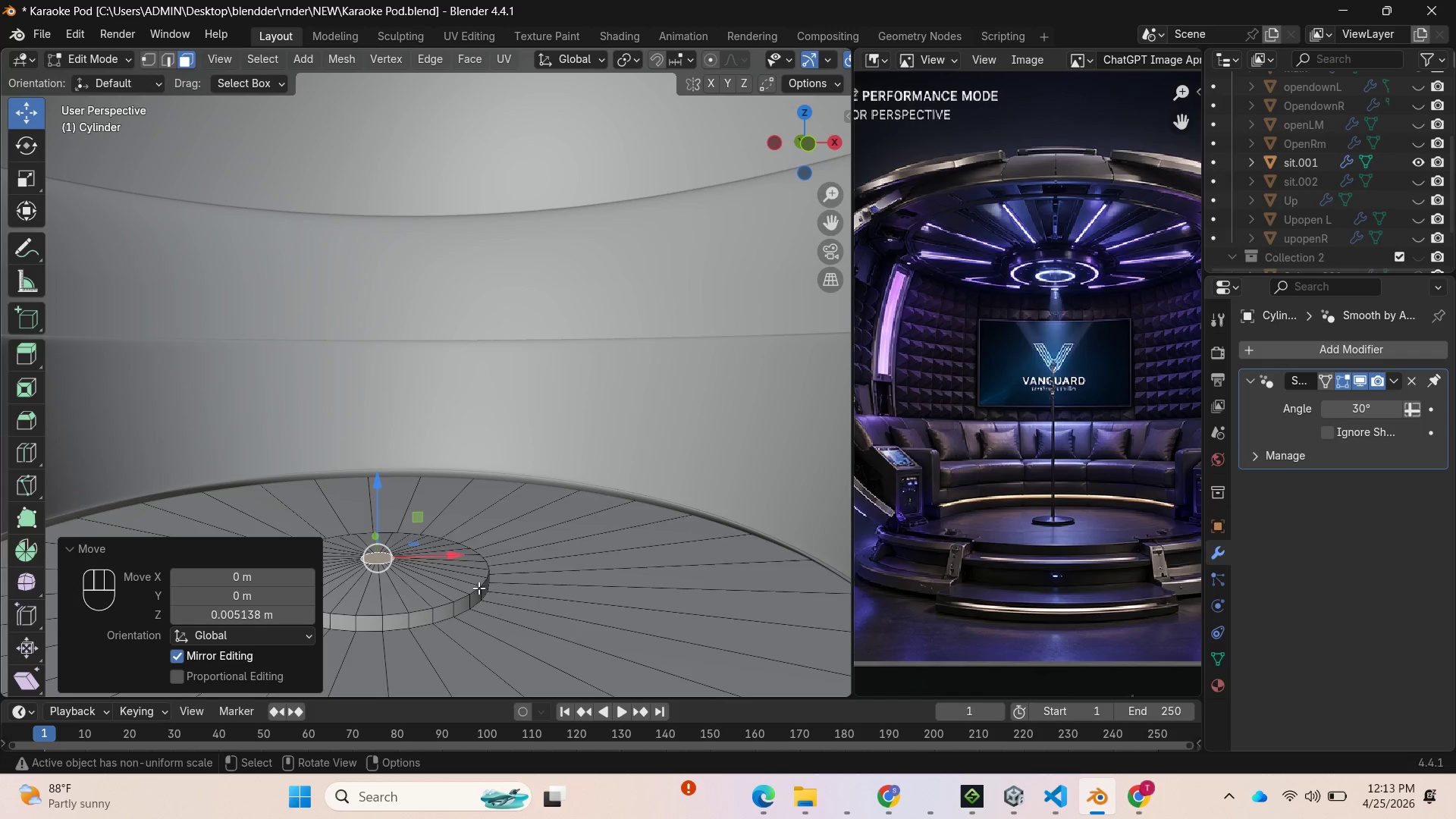 
scroll: coordinate [485, 593], scroll_direction: down, amount: 1.0
 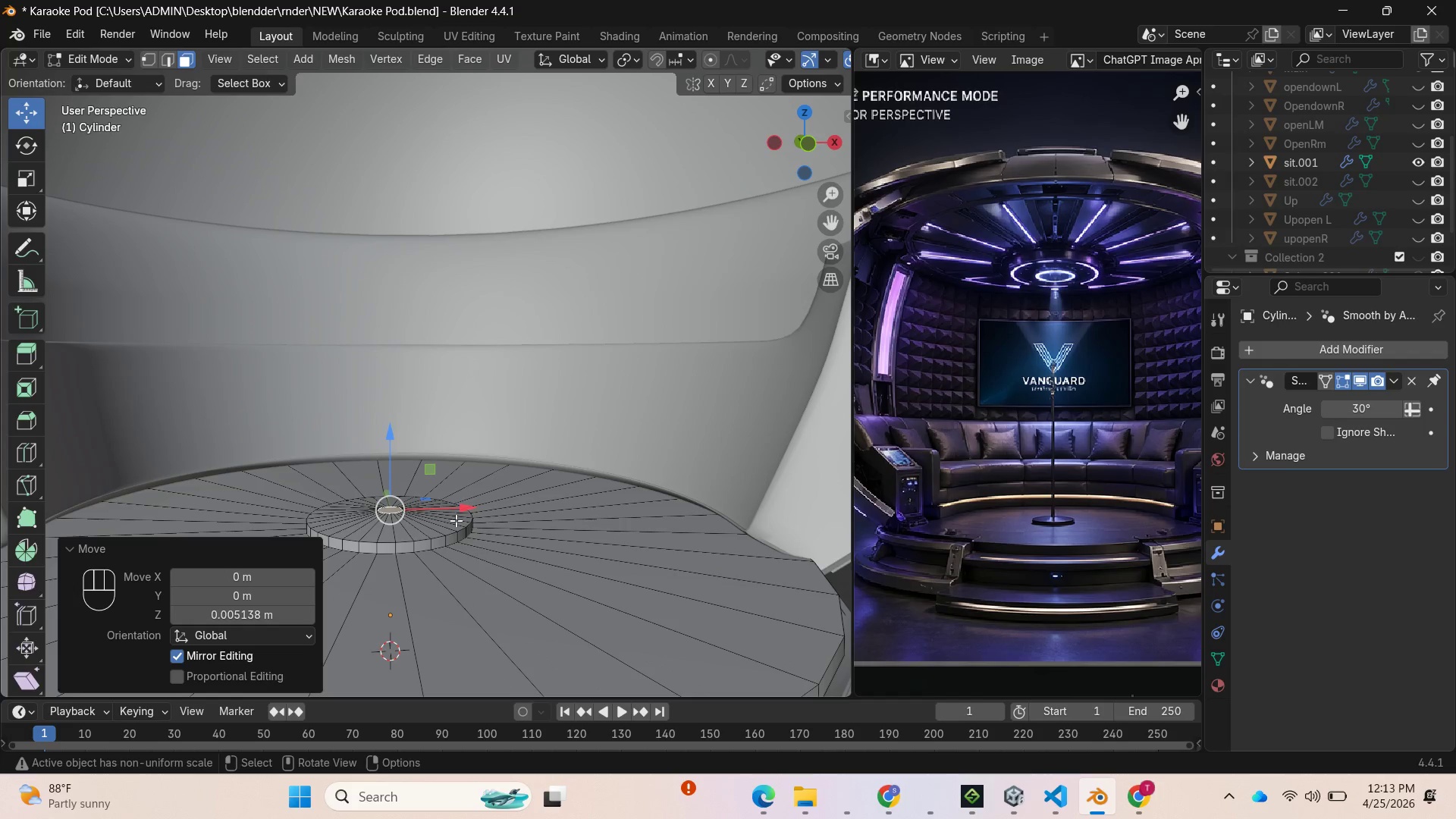 
left_click_drag(start_coordinate=[393, 439], to_coordinate=[388, 435])
 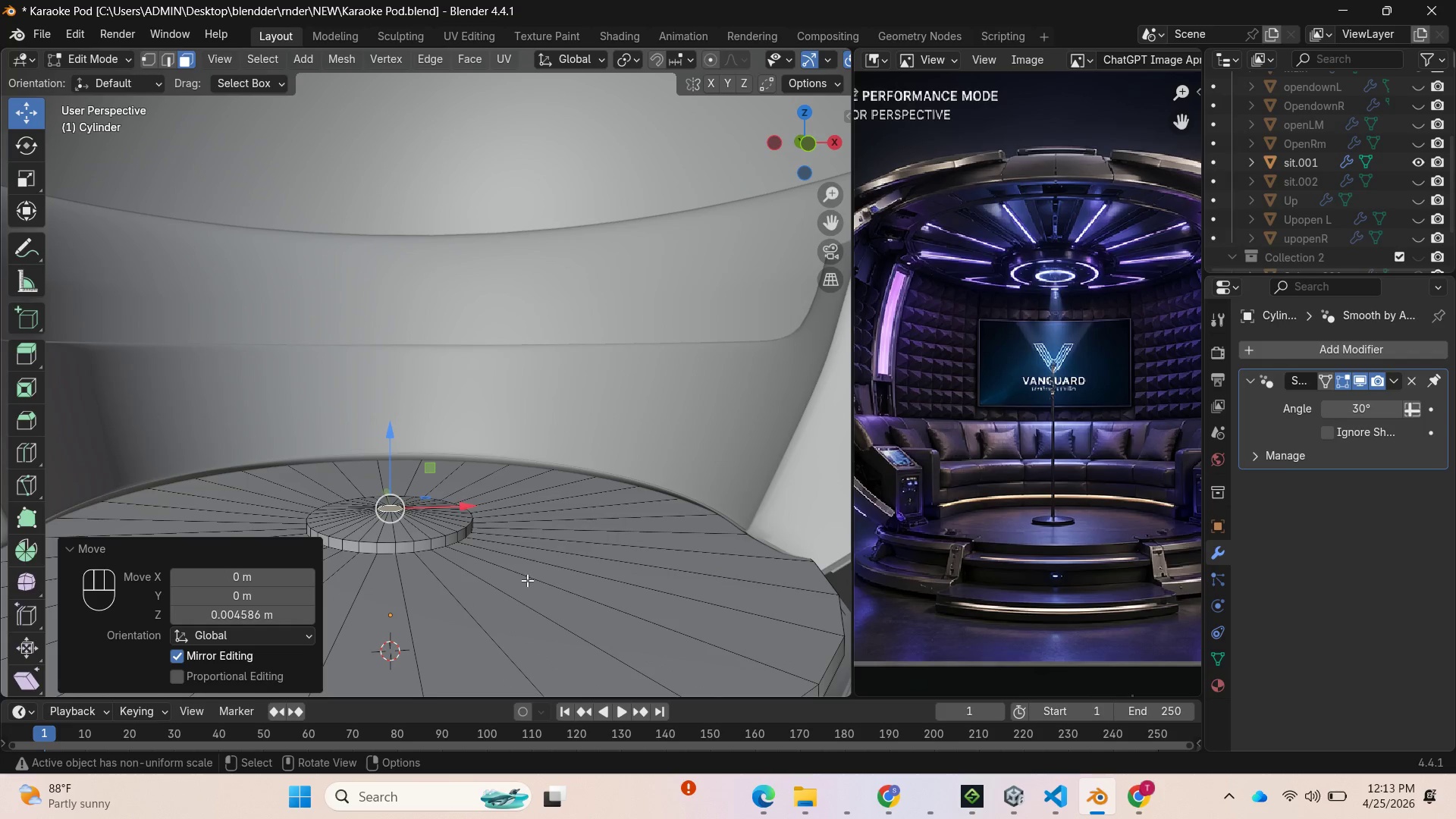 
key(E)
 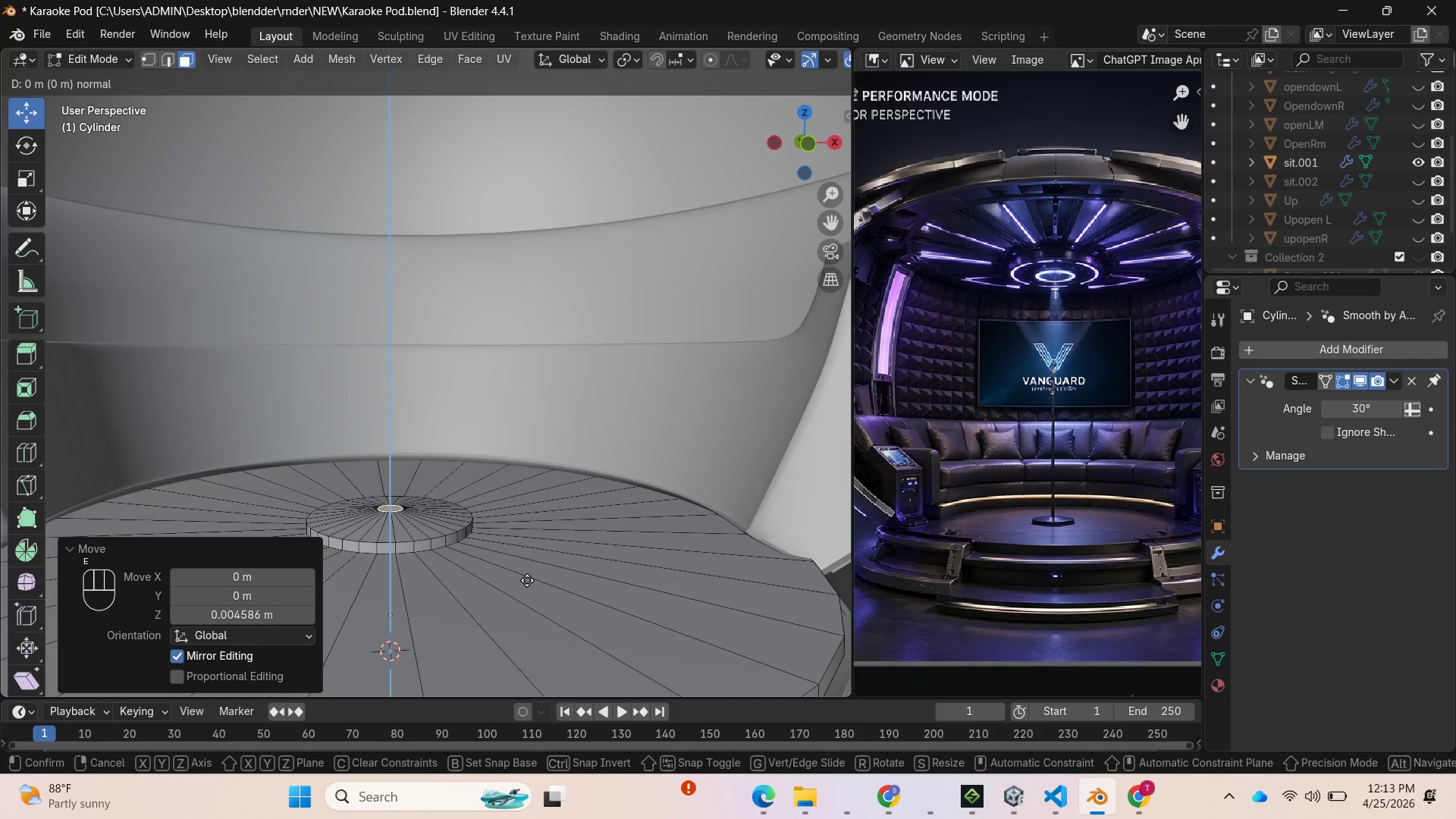 
left_click([527, 580])
 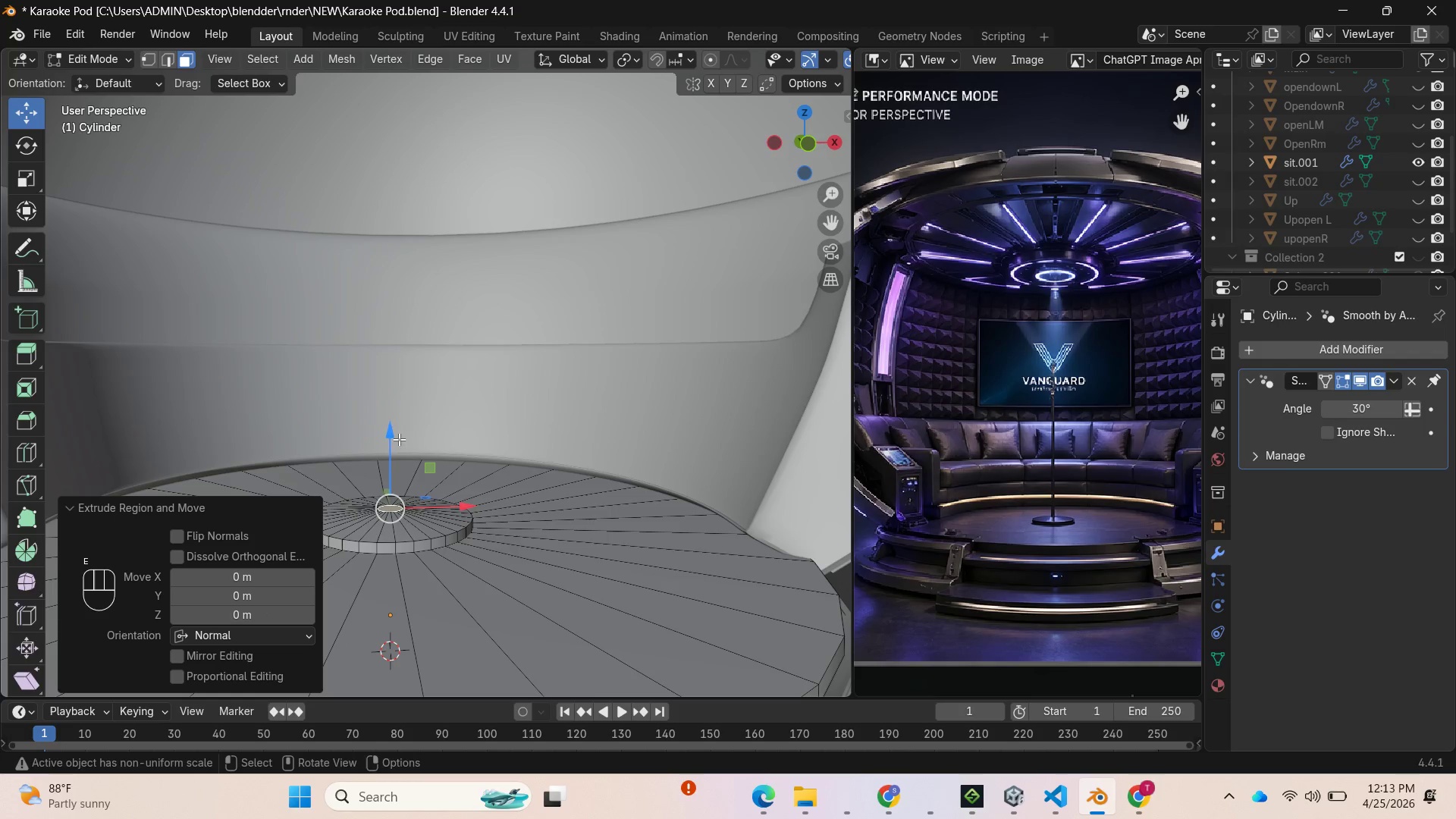 
left_click_drag(start_coordinate=[388, 430], to_coordinate=[371, 416])
 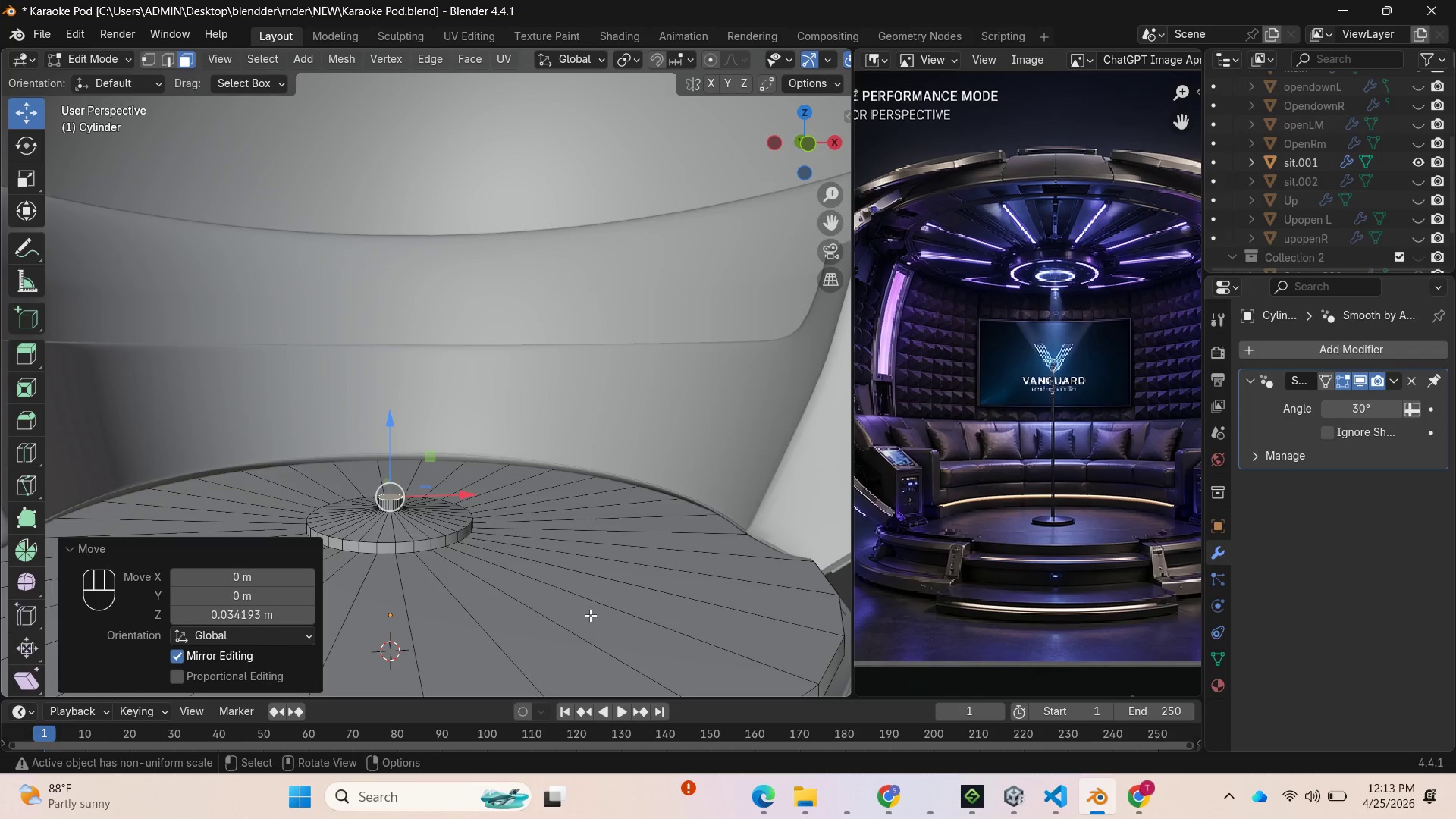 
key(S)
 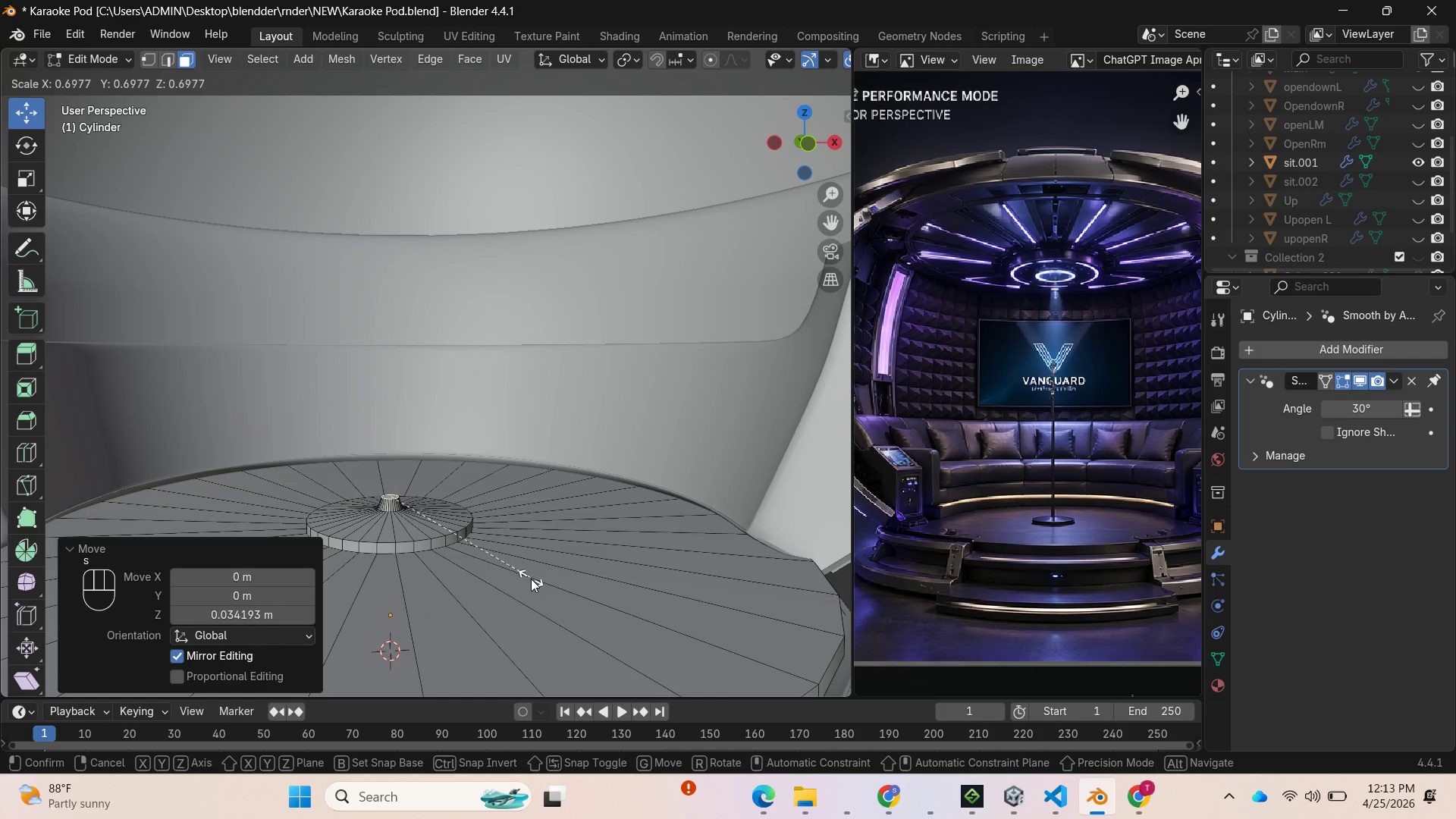 
left_click([535, 582])
 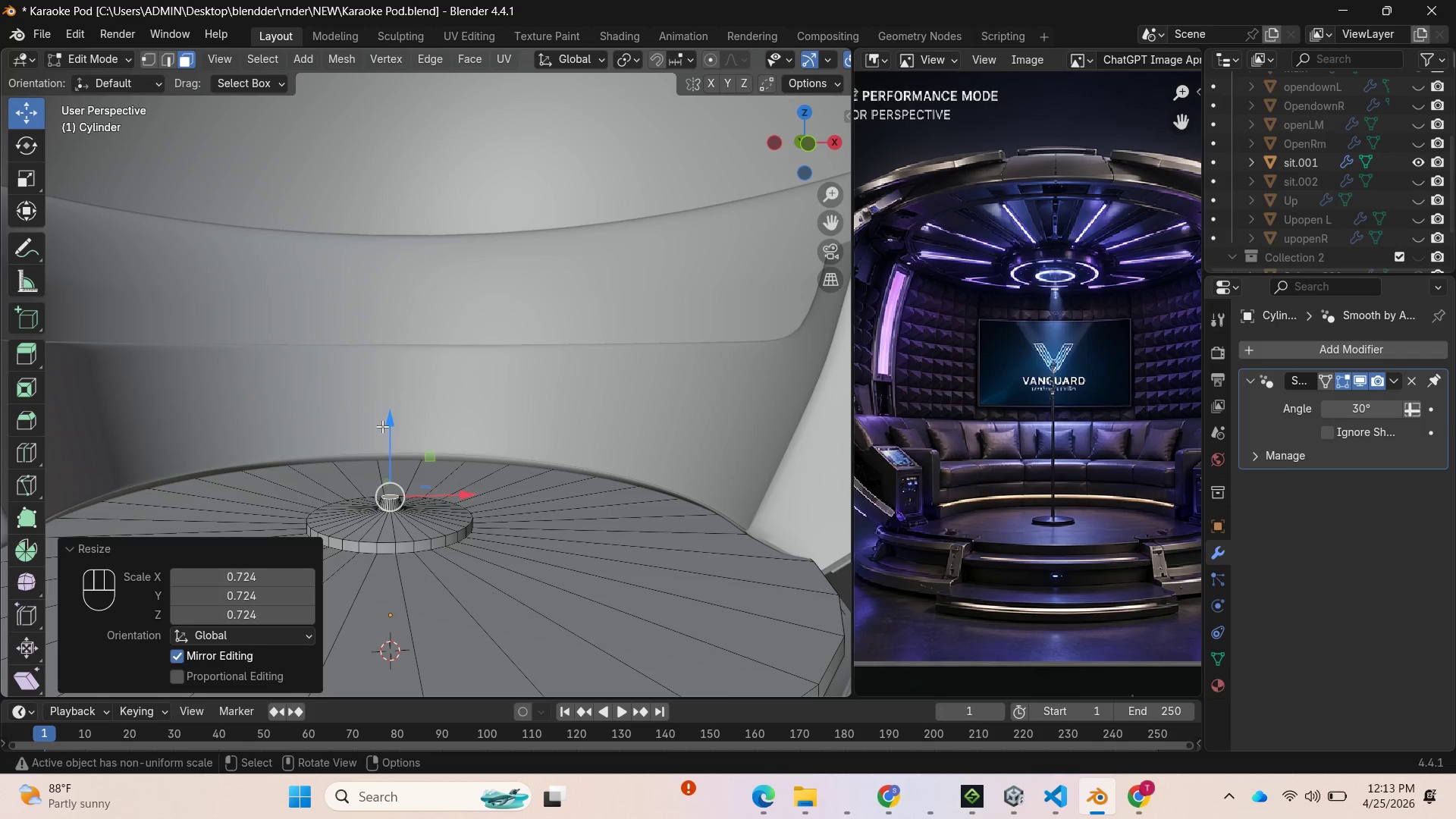 
left_click_drag(start_coordinate=[385, 425], to_coordinate=[386, 439])
 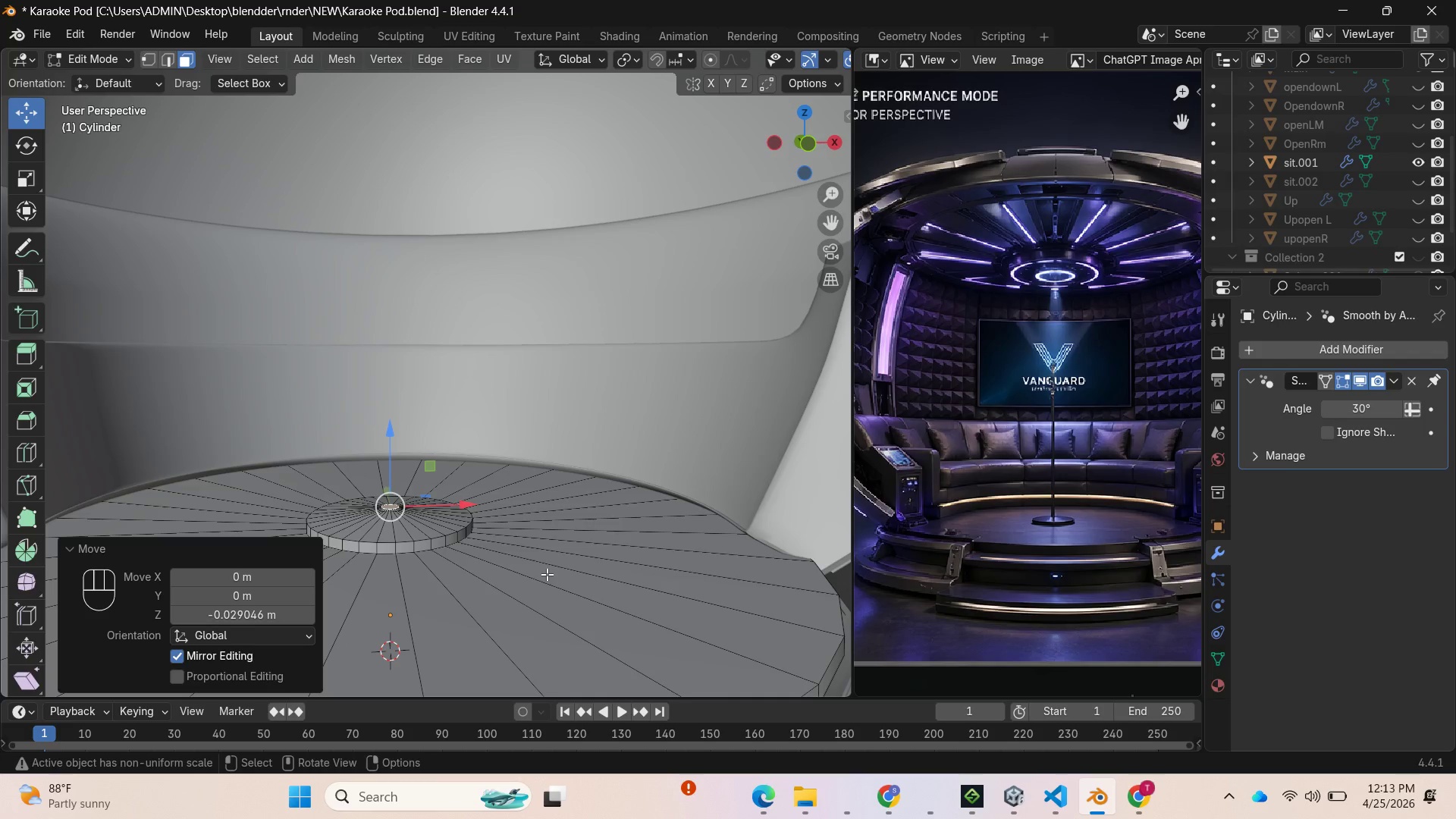 
key(E)
 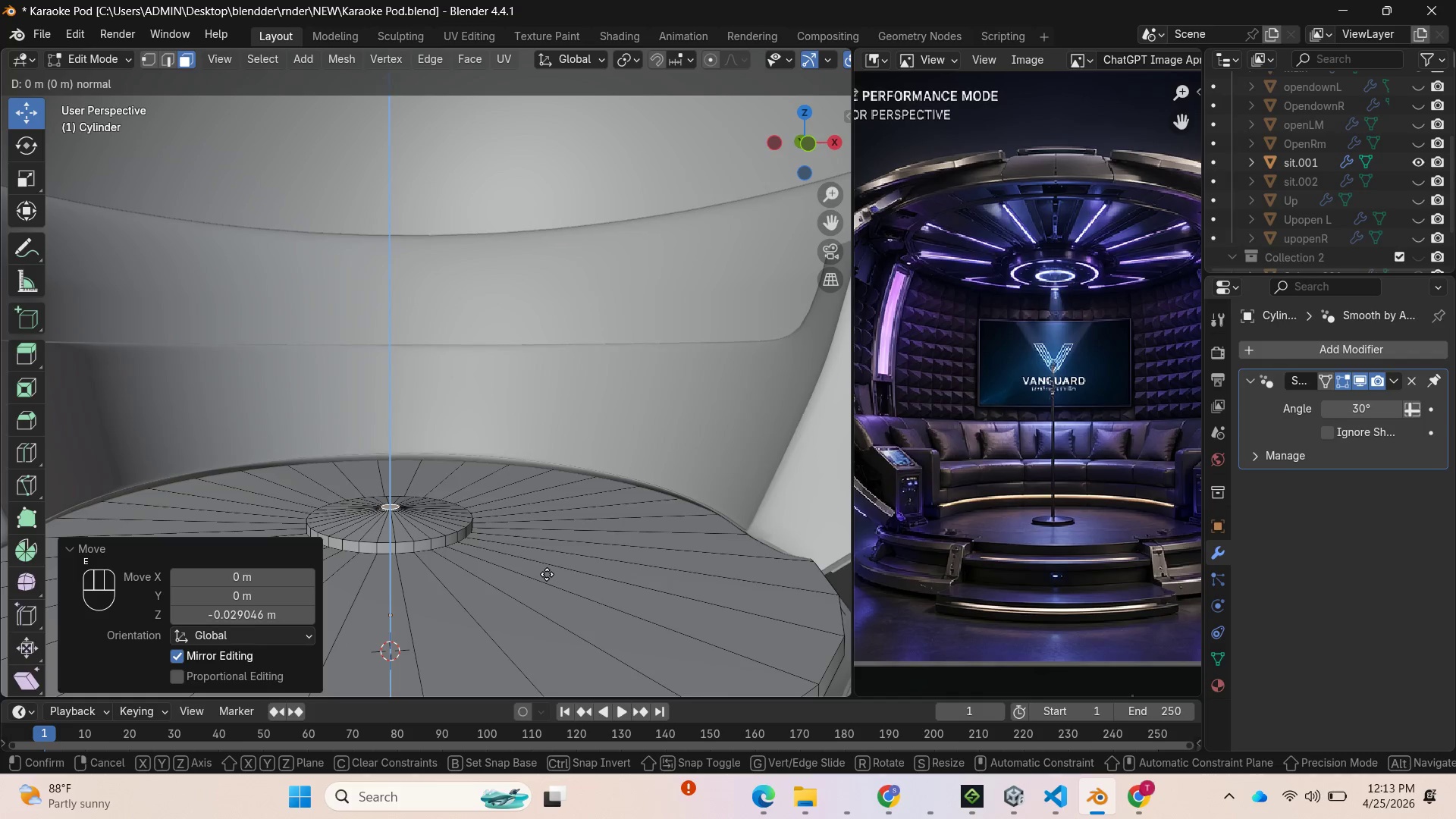 
left_click([547, 574])
 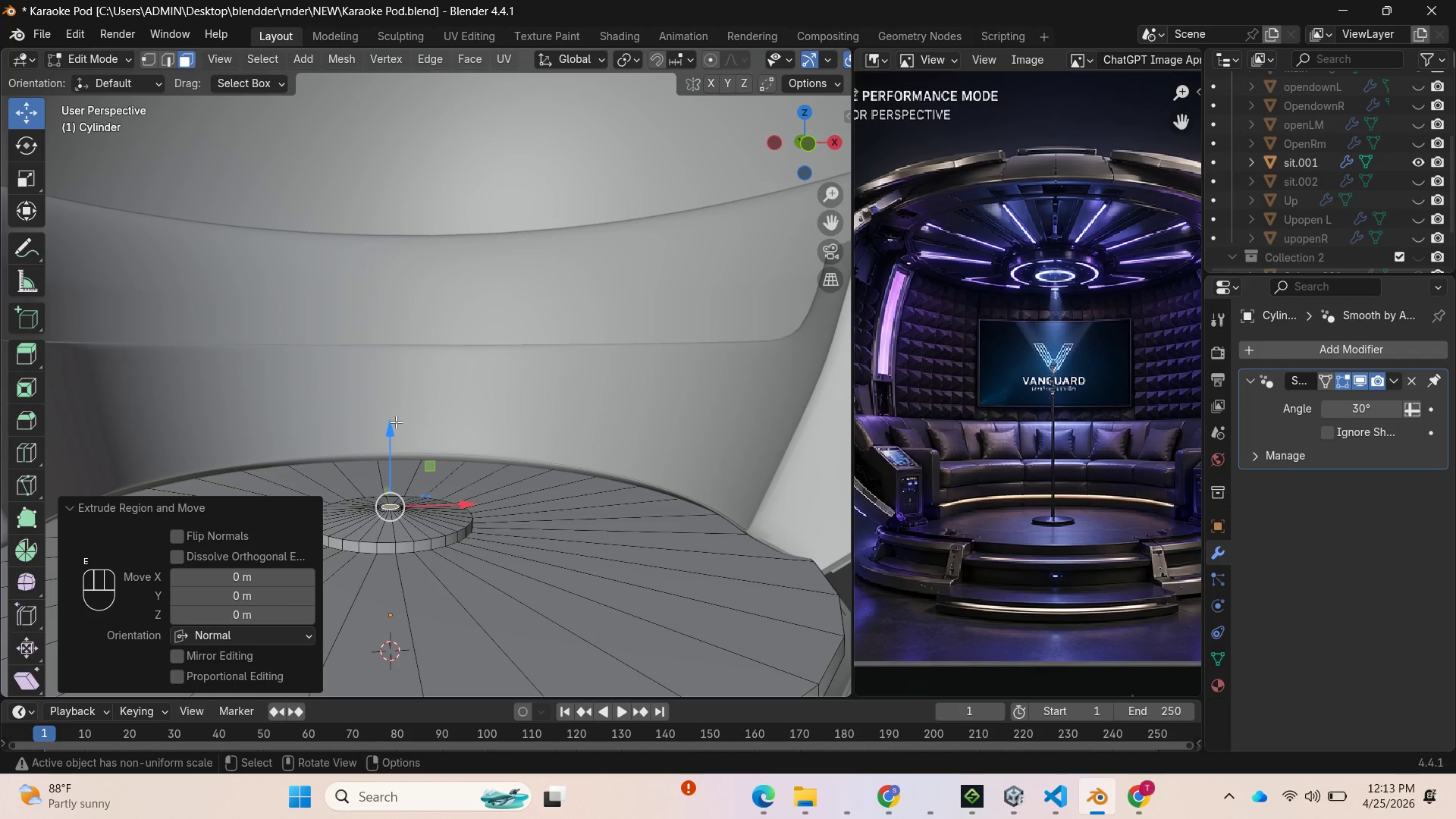 
left_click_drag(start_coordinate=[395, 423], to_coordinate=[401, 134])
 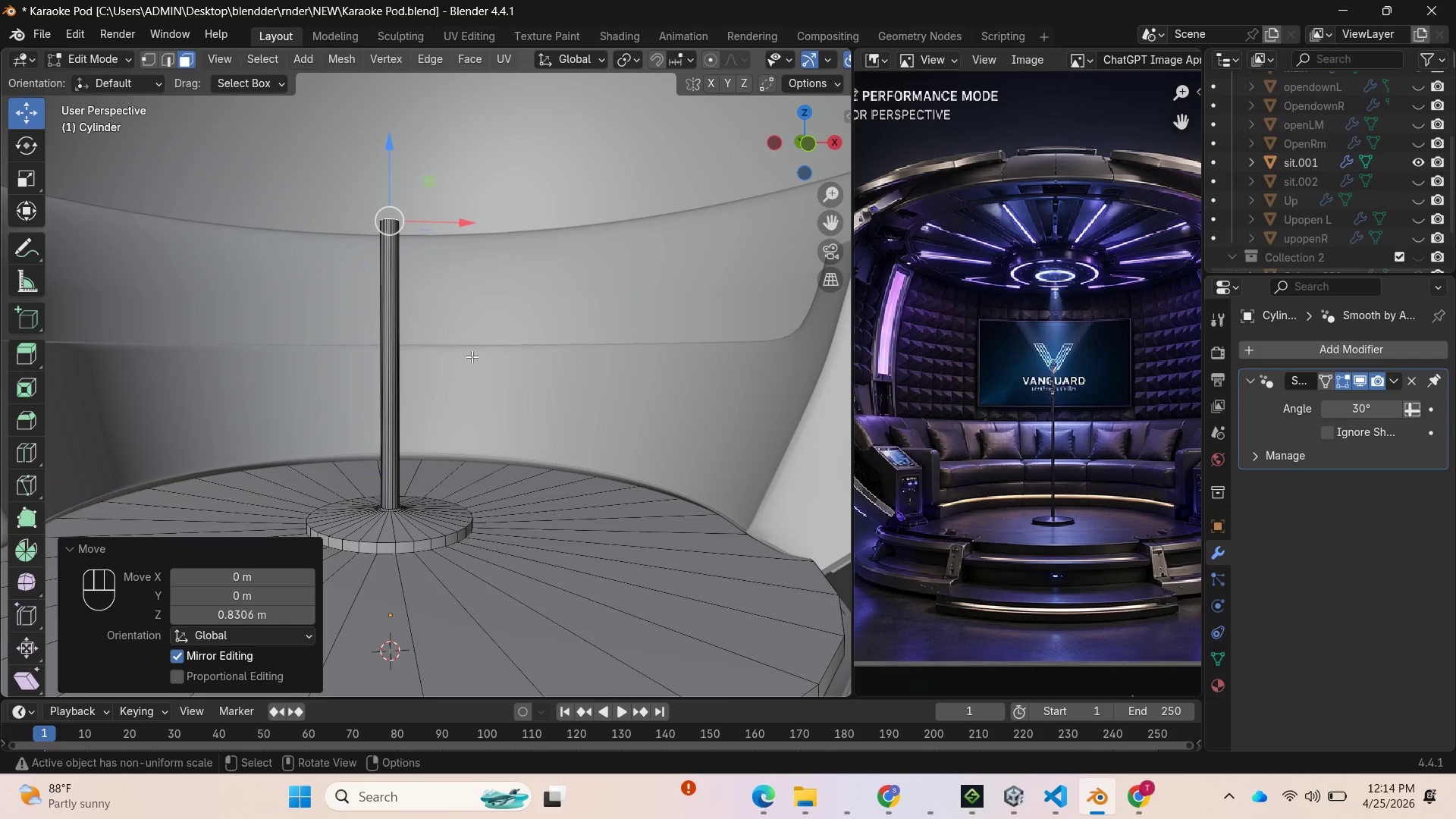 
scroll: coordinate [482, 384], scroll_direction: down, amount: 10.0
 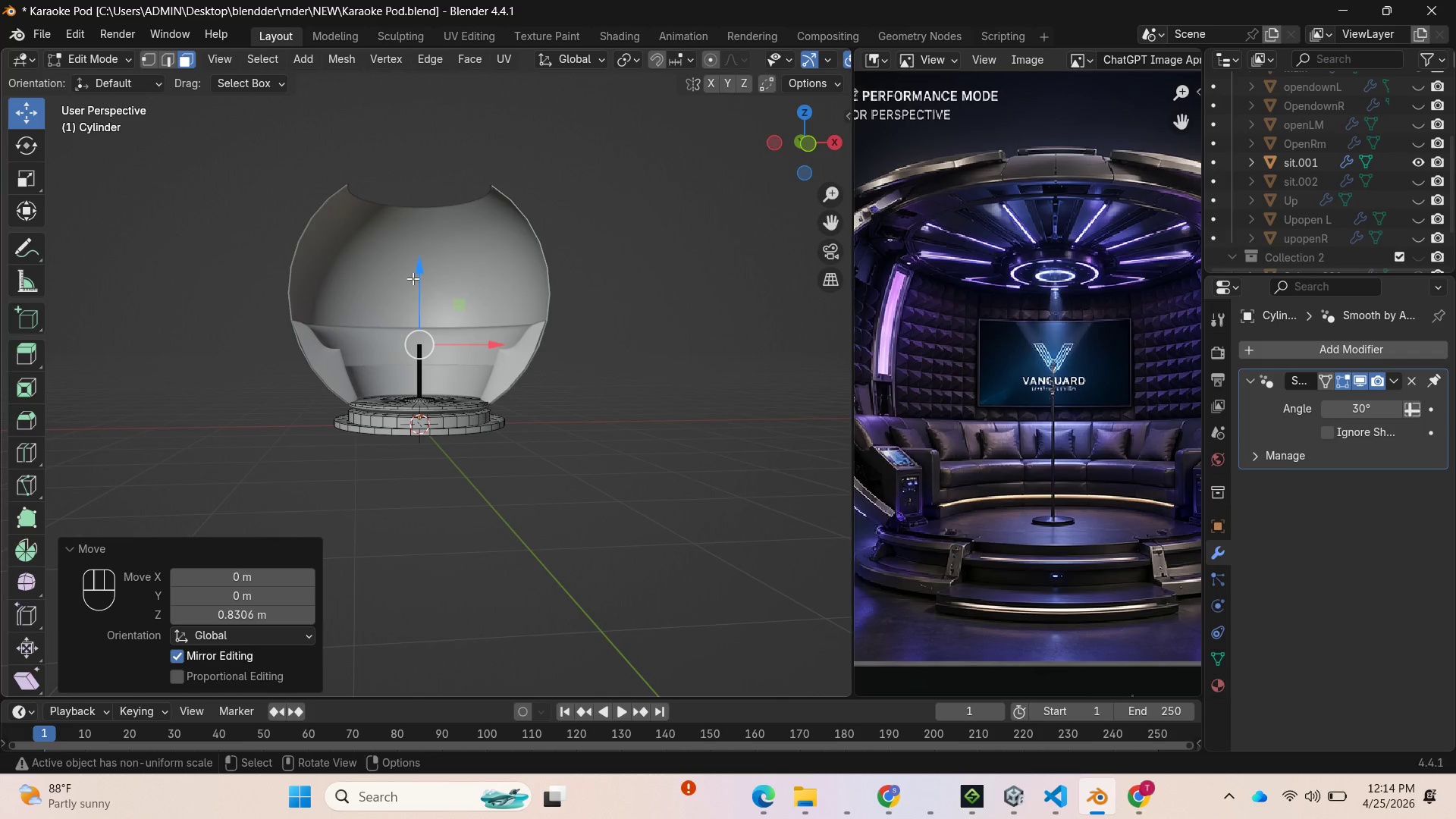 
left_click_drag(start_coordinate=[416, 270], to_coordinate=[421, 208])
 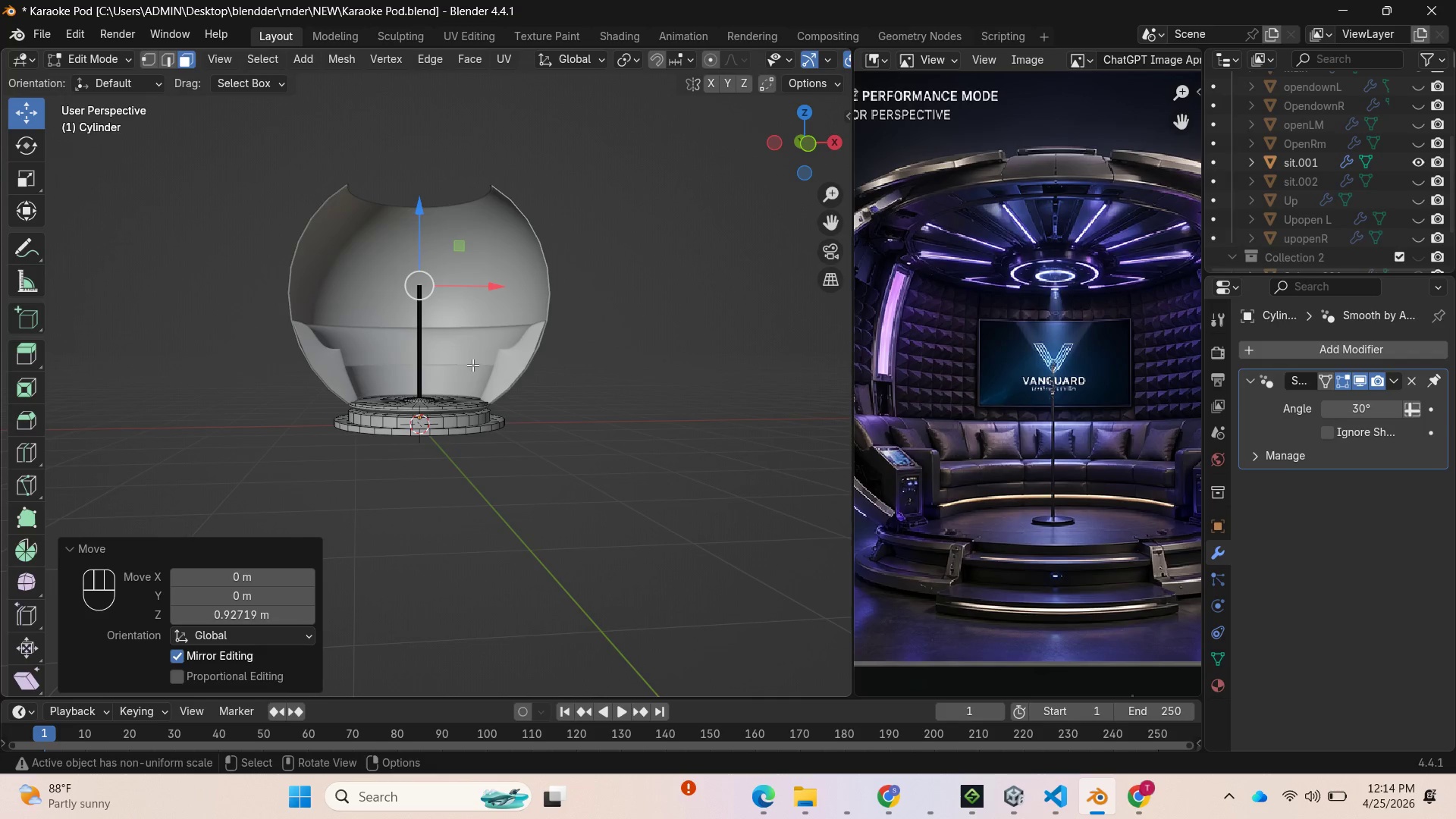 
key(Tab)
 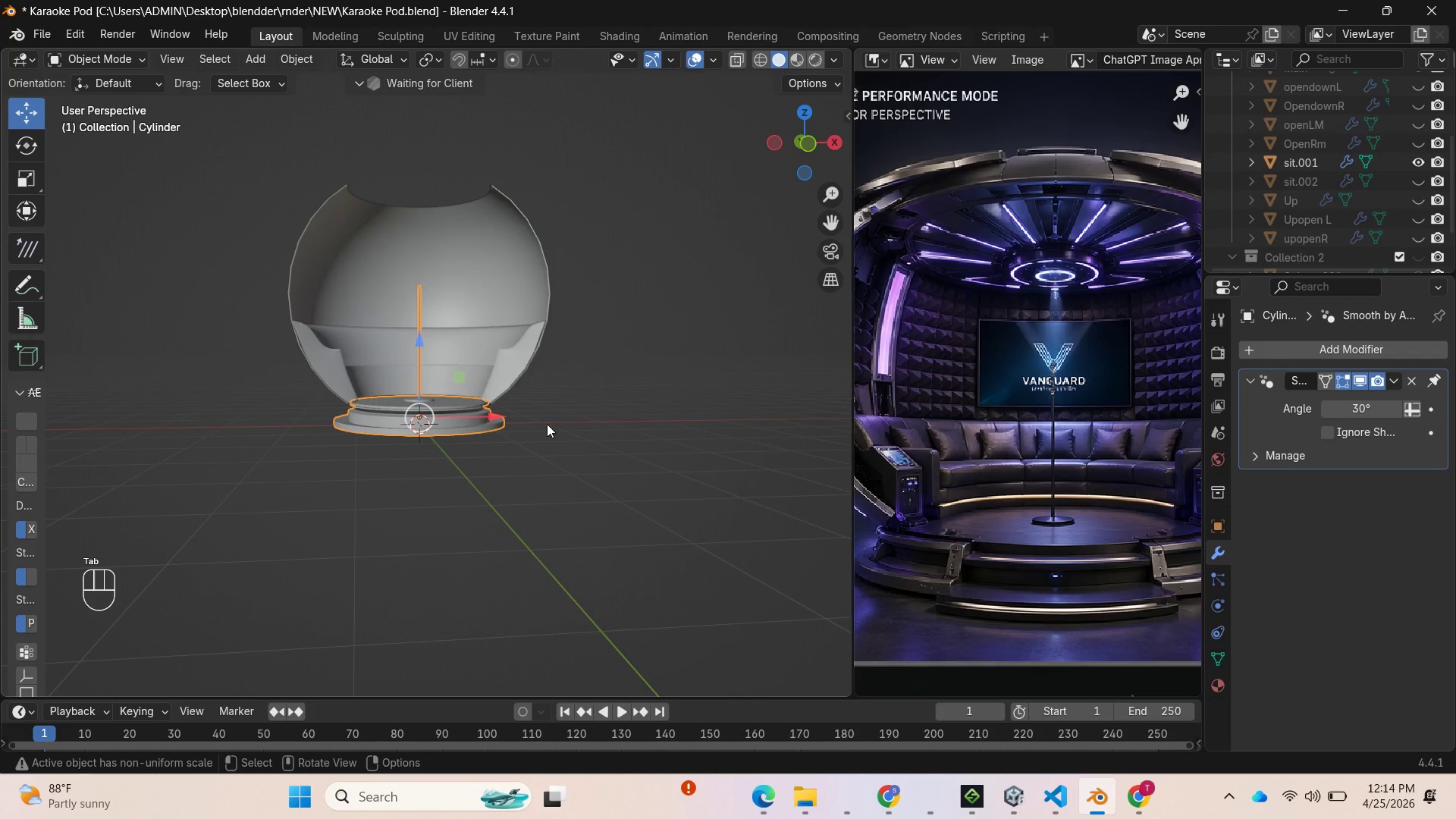 
left_click([567, 435])
 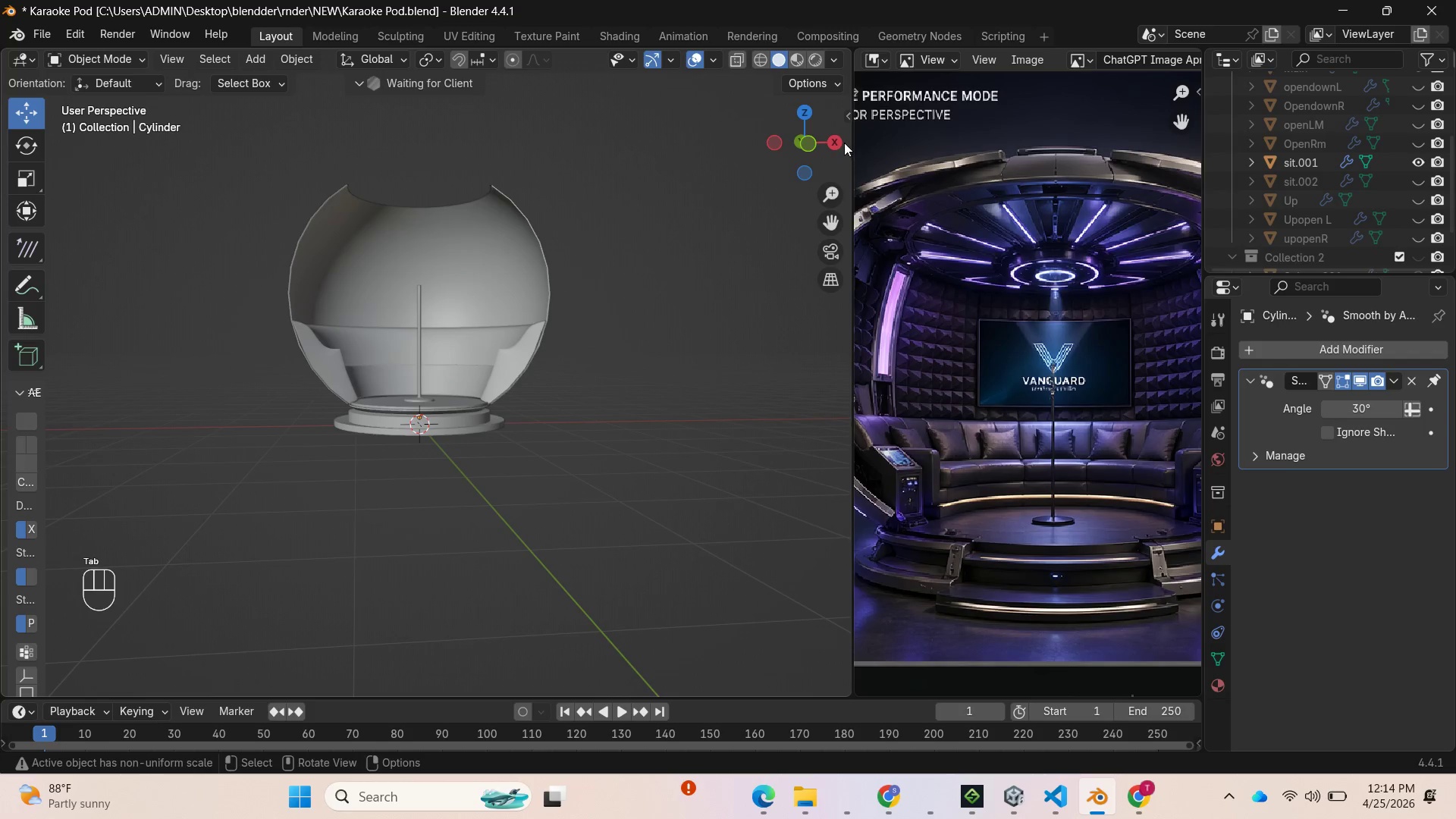 
left_click_drag(start_coordinate=[815, 133], to_coordinate=[24, 177])
 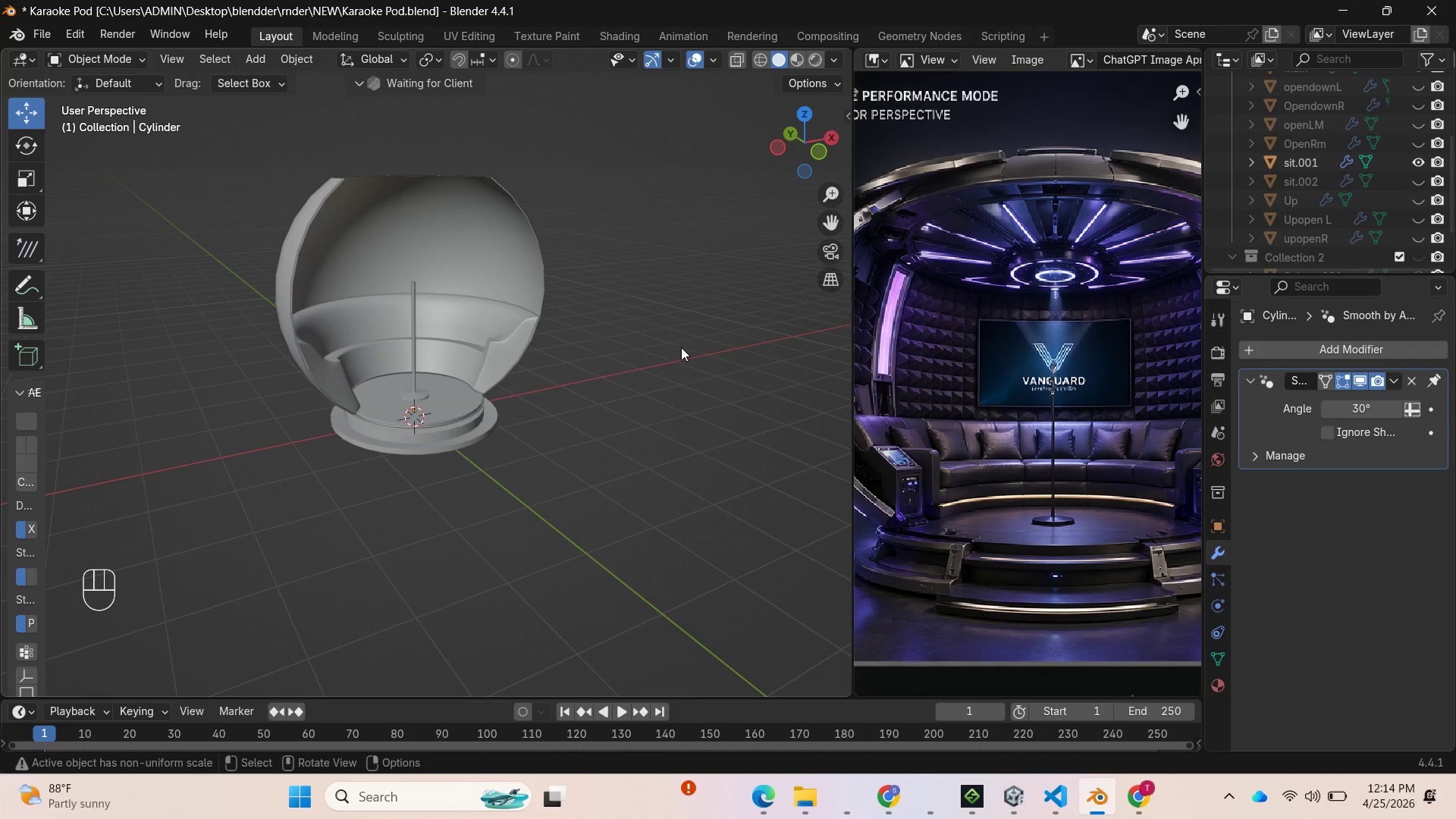 
key(Control+S)
 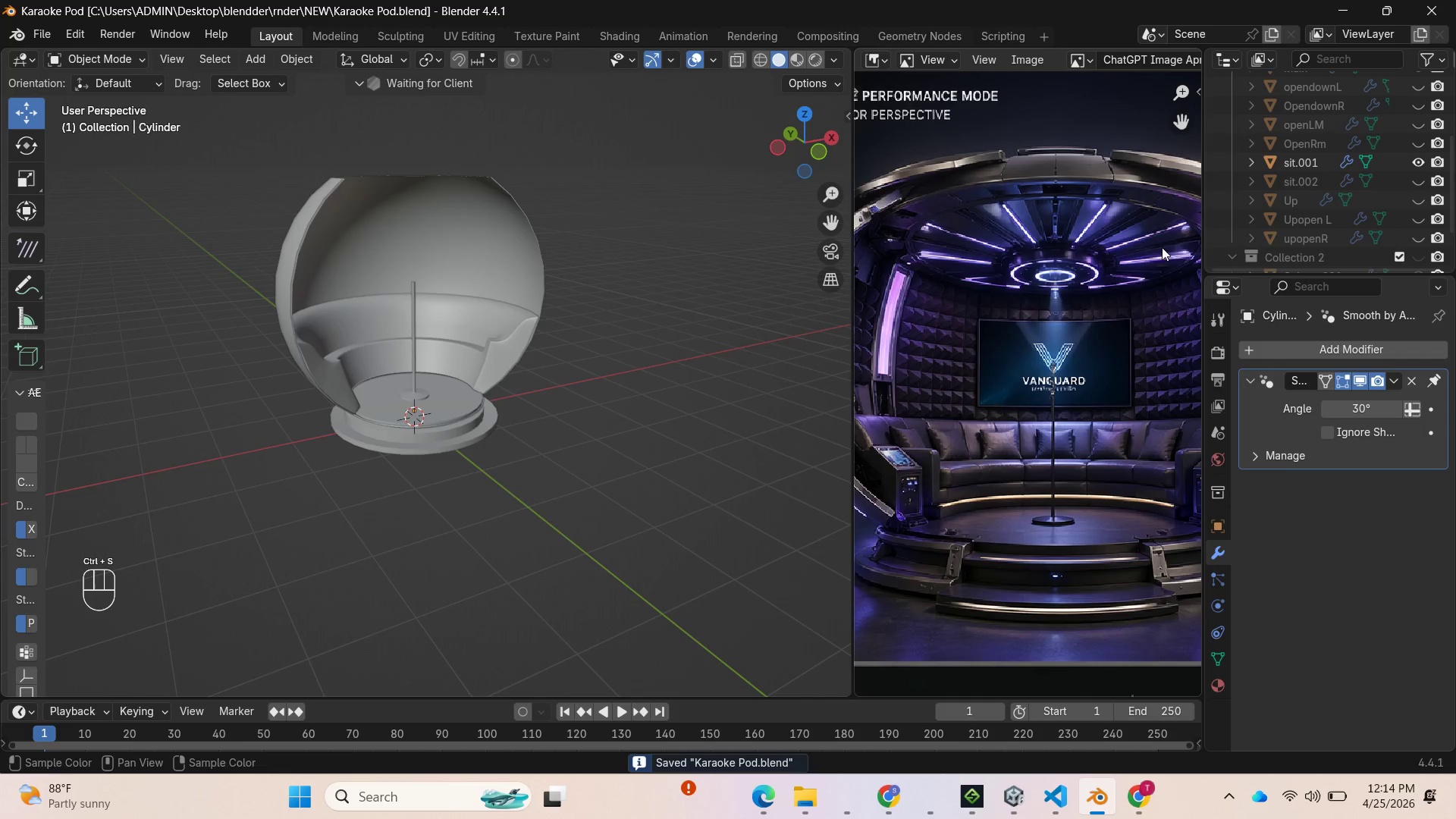 
left_click_drag(start_coordinate=[798, 128], to_coordinate=[747, 101])
 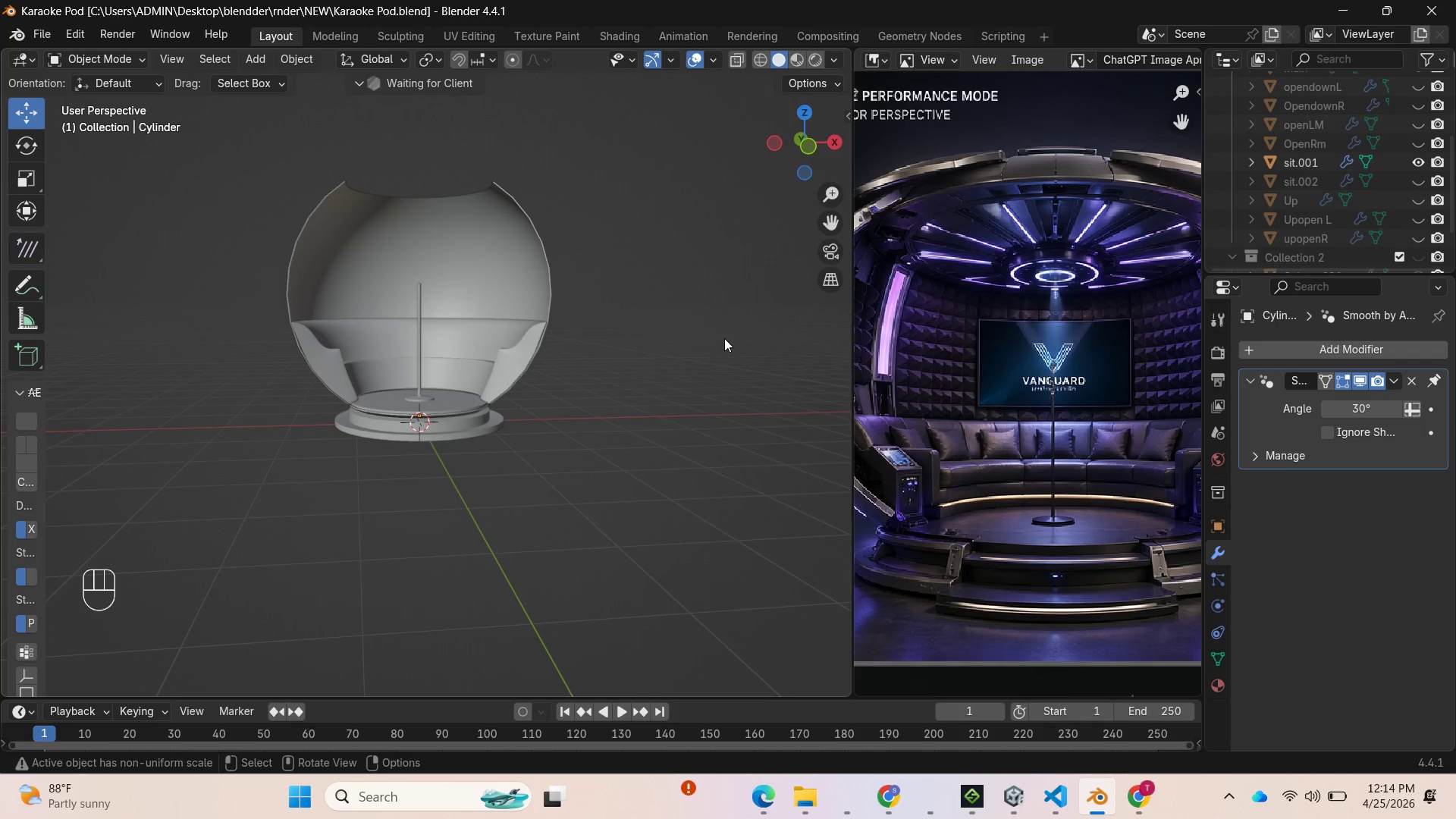 
scroll: coordinate [1041, 532], scroll_direction: down, amount: 2.0
 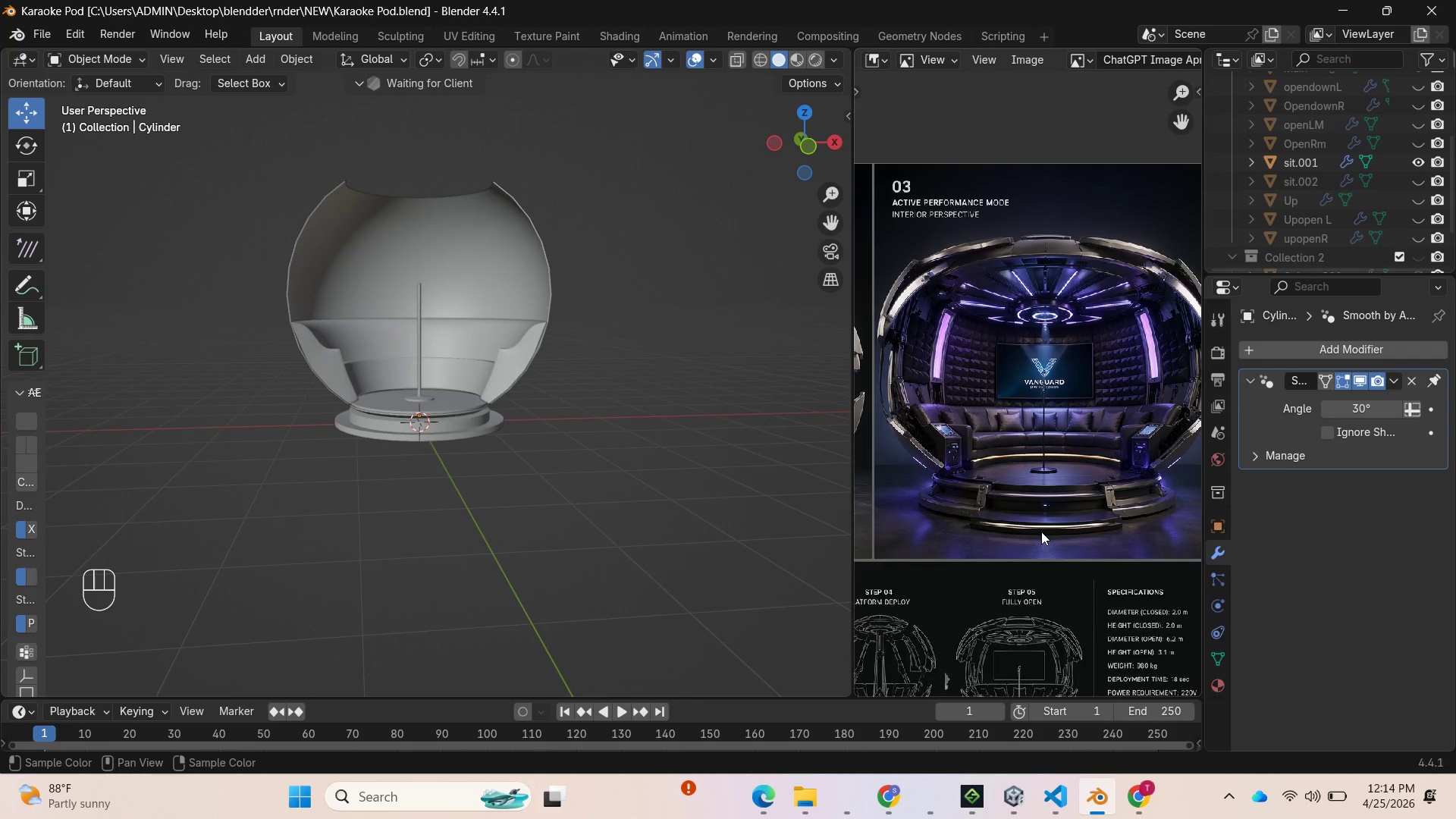 
scroll: coordinate [1041, 532], scroll_direction: up, amount: 1.0
 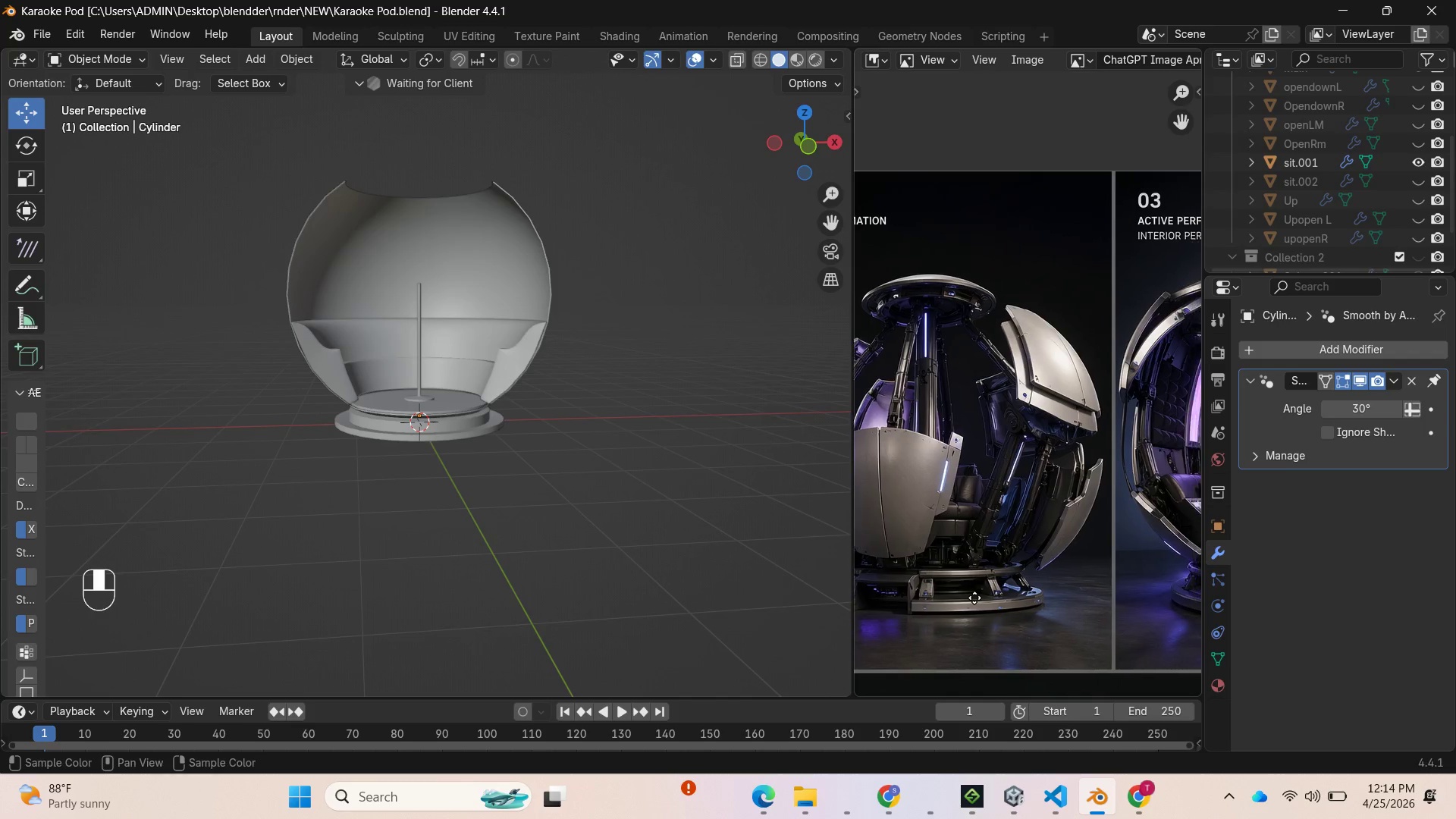 
wait(10.07)
 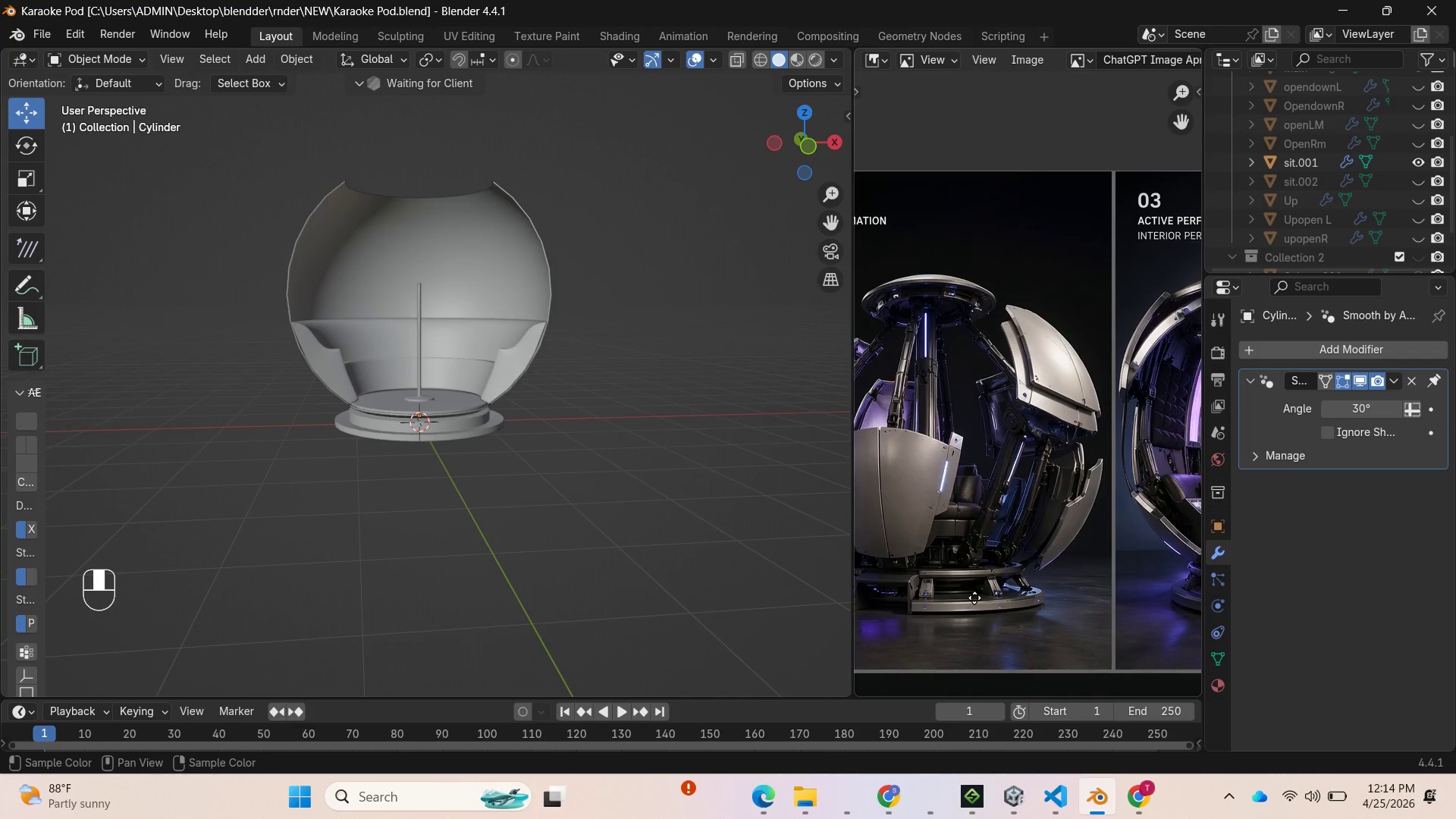 
scroll: coordinate [625, 226], scroll_direction: up, amount: 4.0
 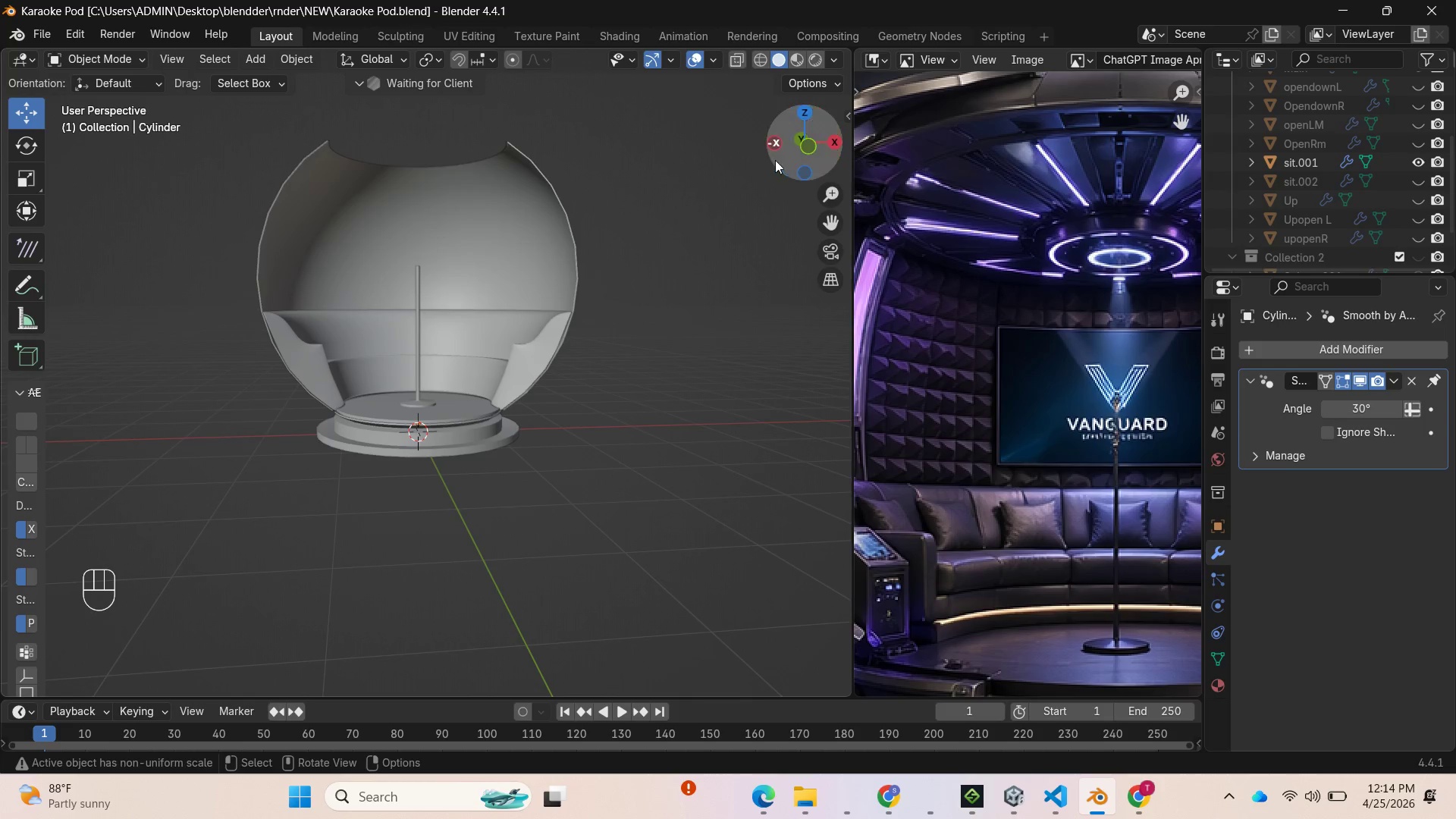 
left_click_drag(start_coordinate=[799, 154], to_coordinate=[11, 158])
 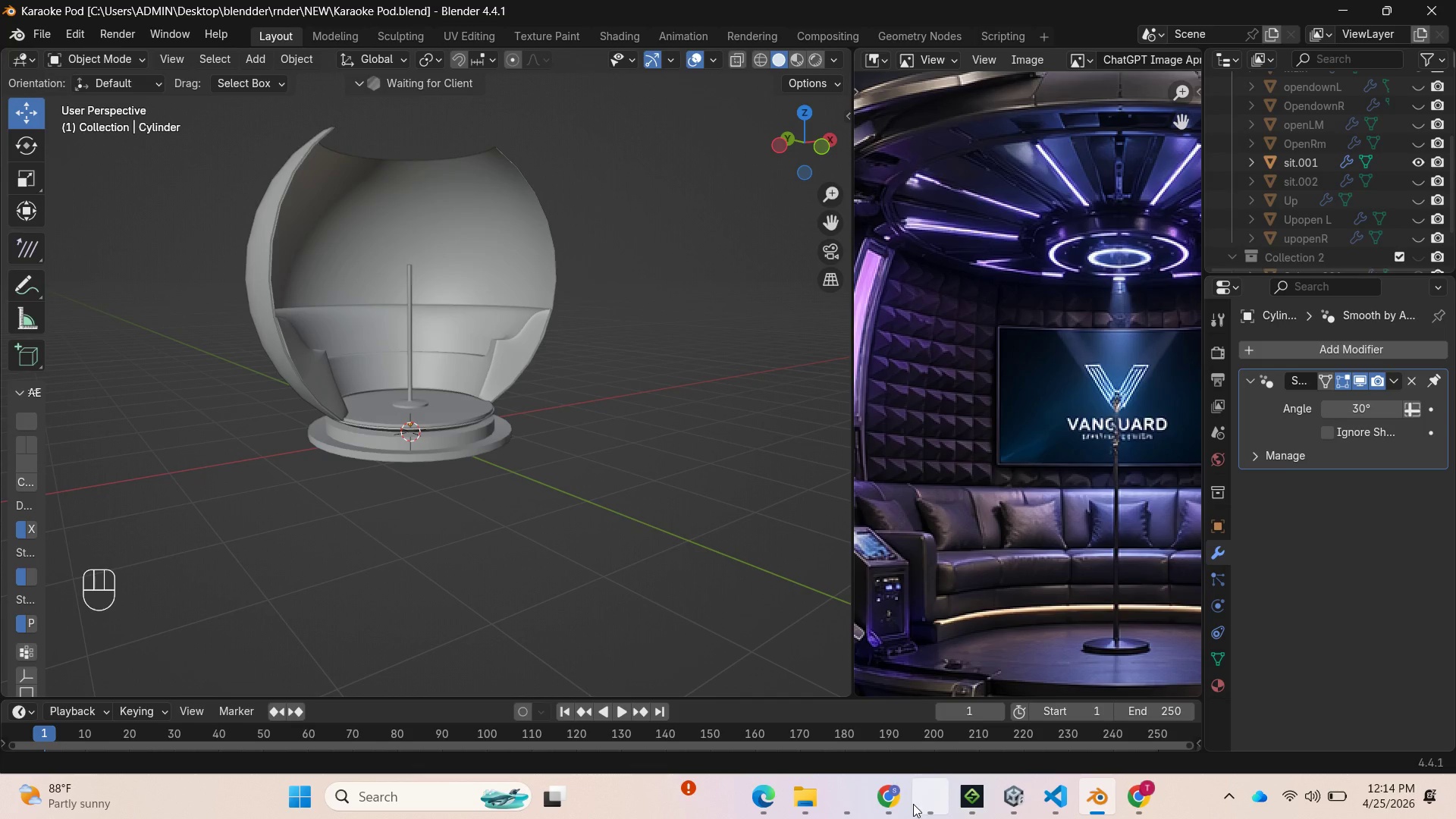 
left_click([915, 805])